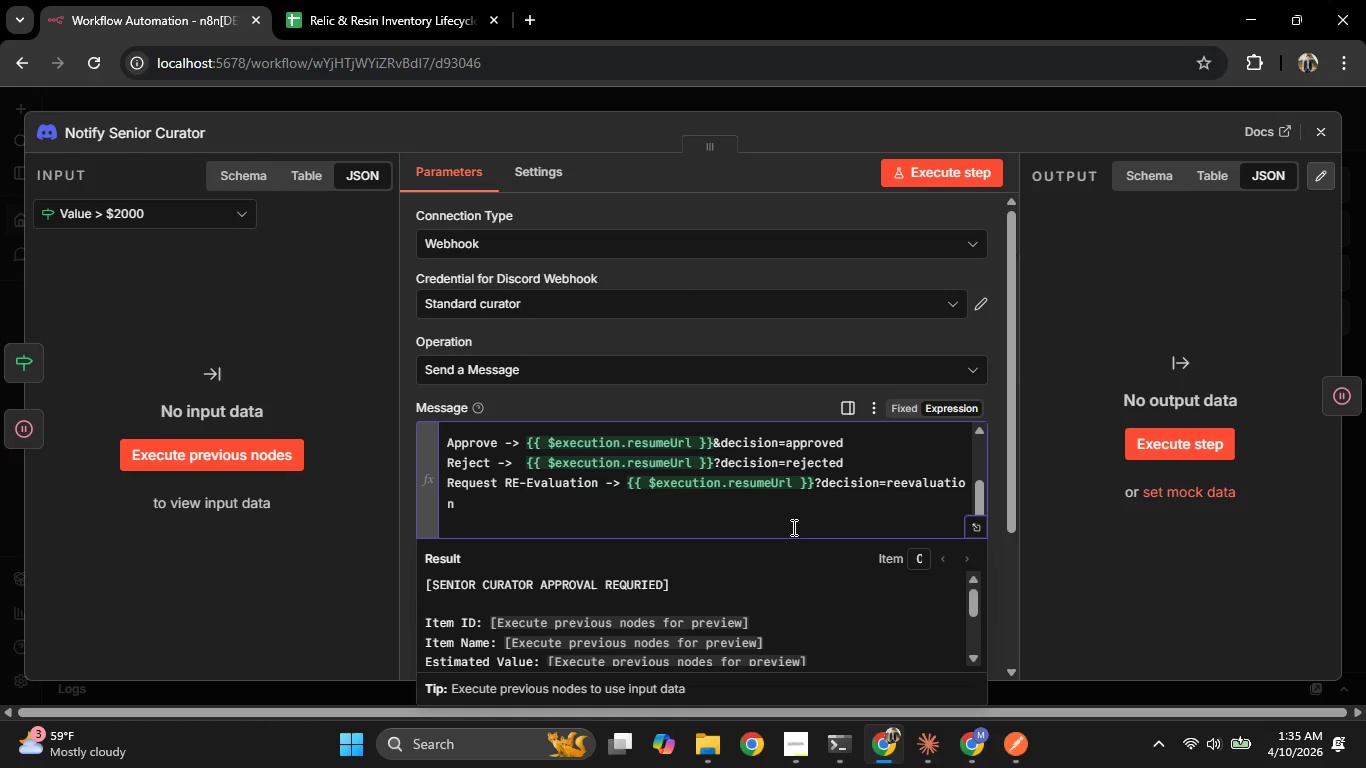 
key(ArrowDown)
 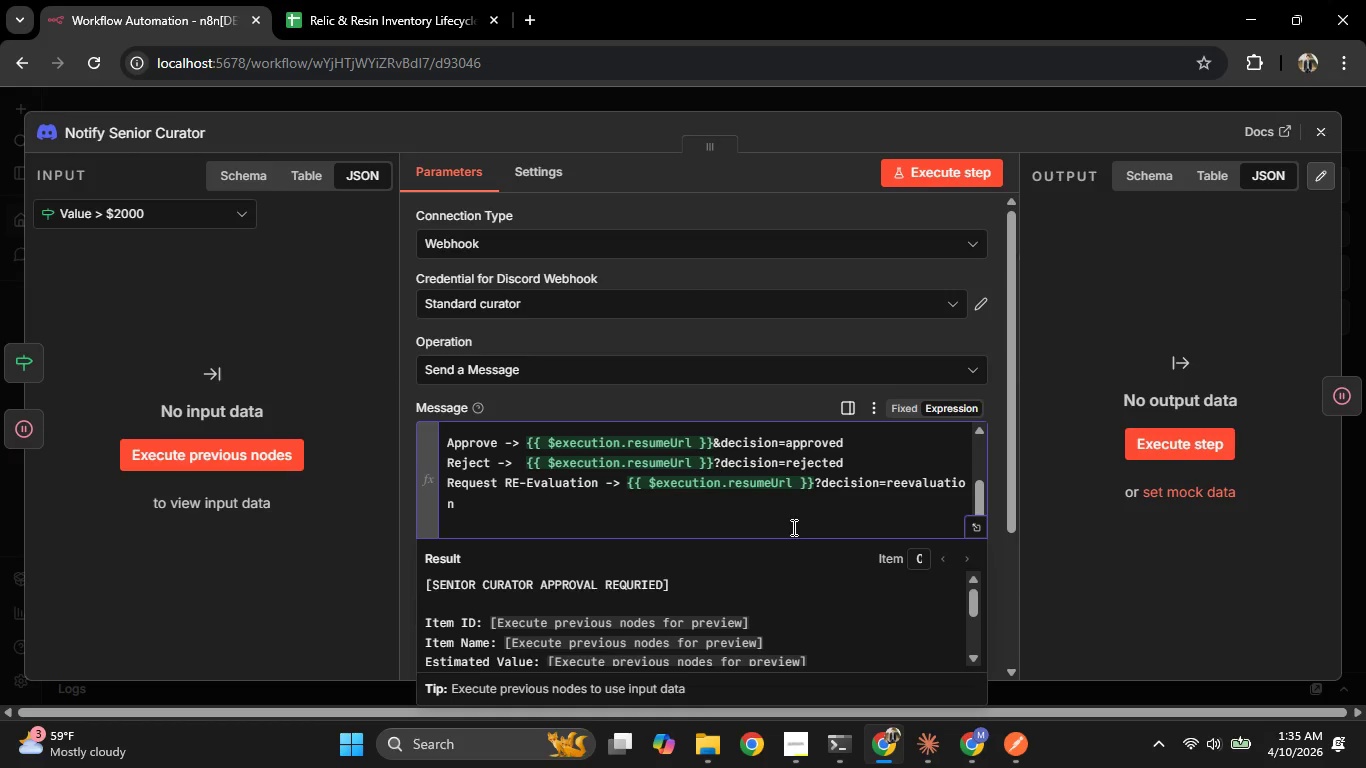 
key(Backspace)
 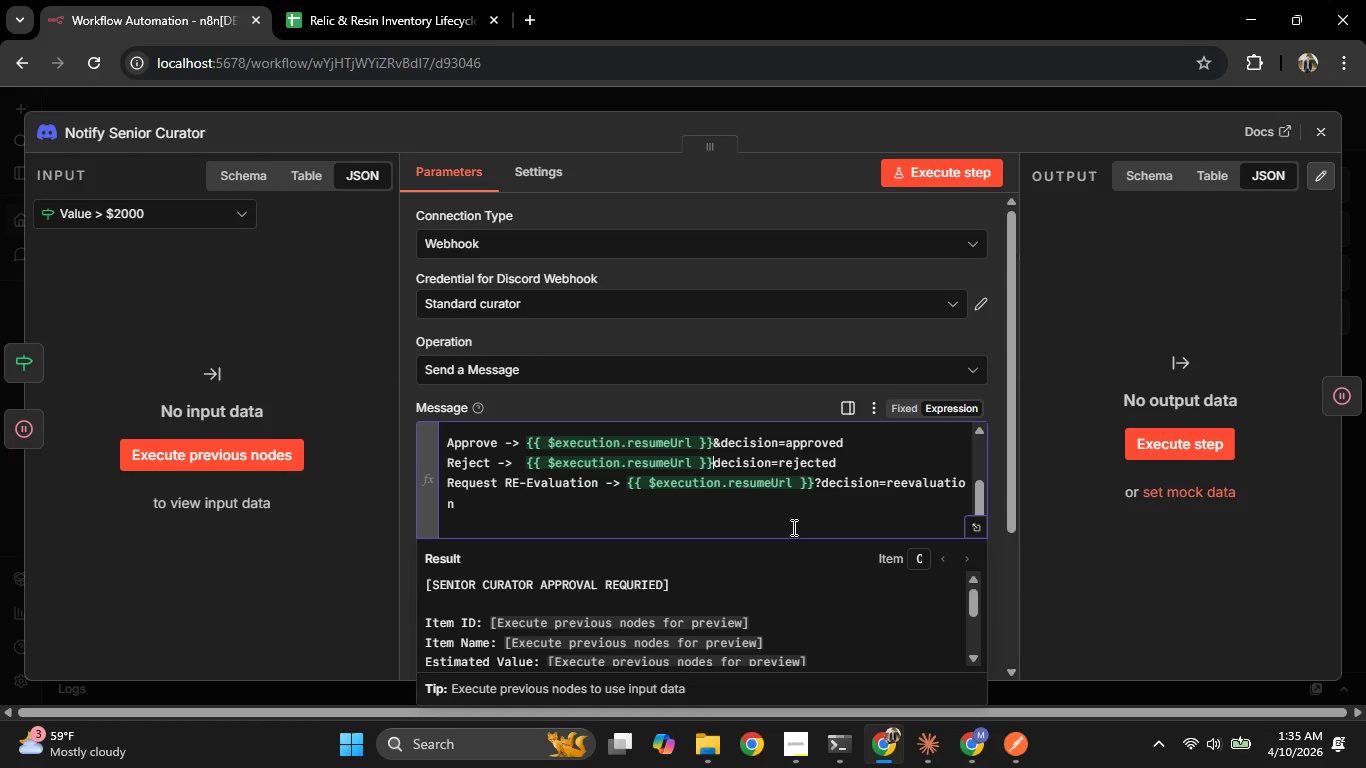 
key(Shift+ShiftRight)
 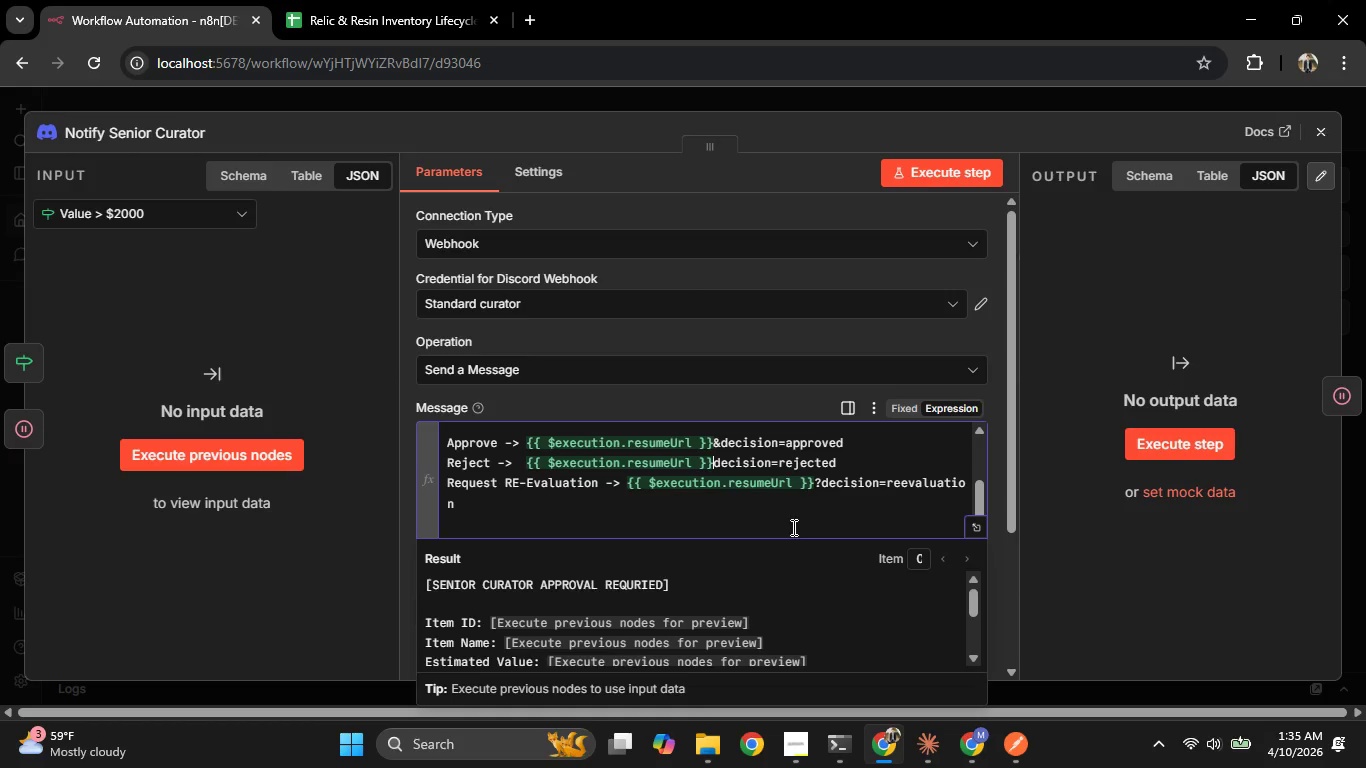 
key(Shift+7)
 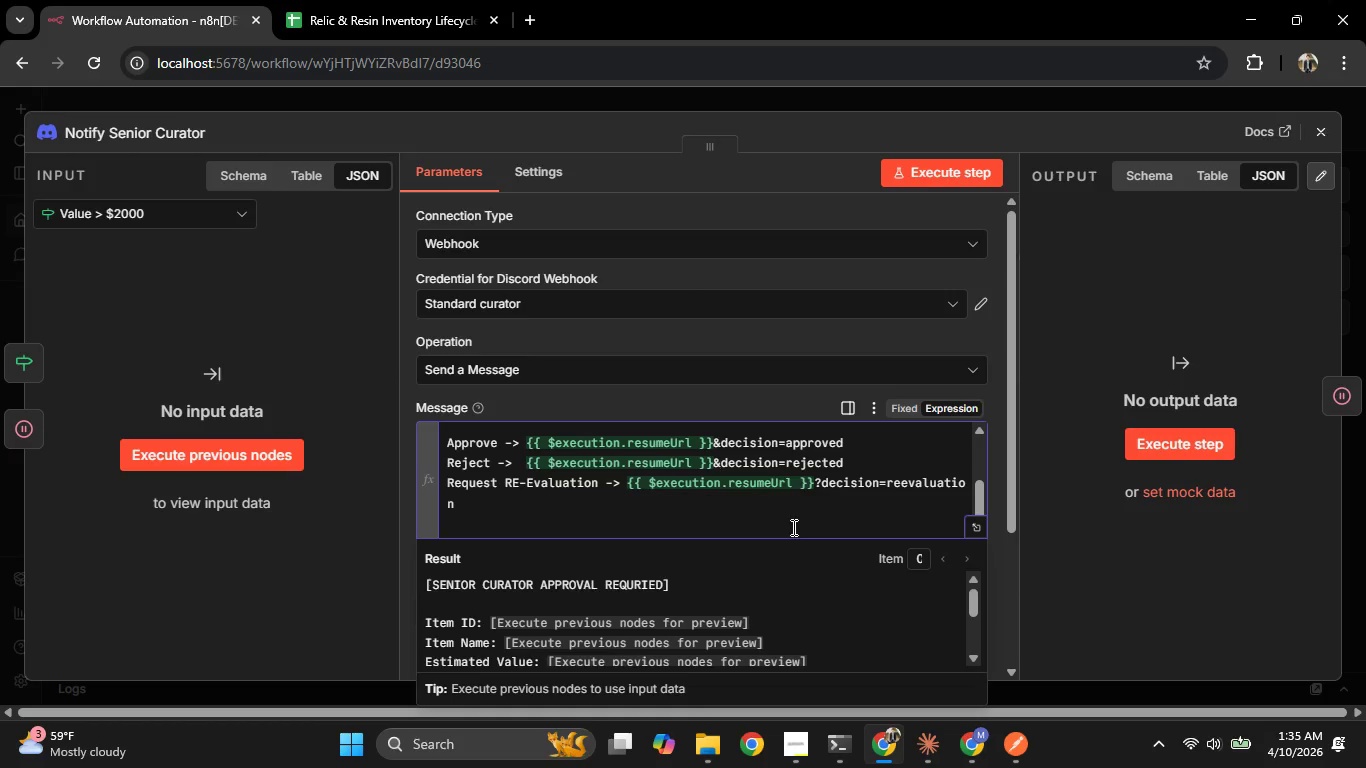 
key(ArrowDown)
 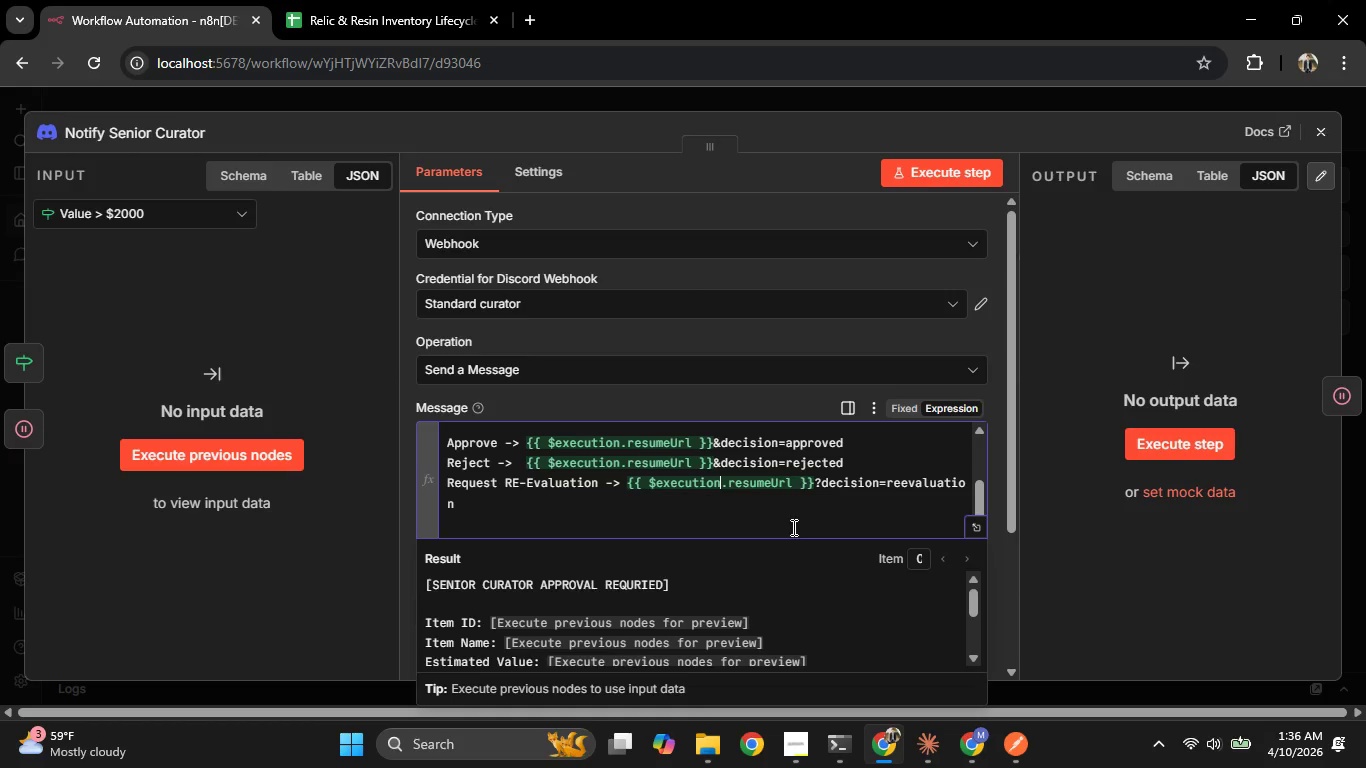 
hold_key(key=ArrowRight, duration=0.98)
 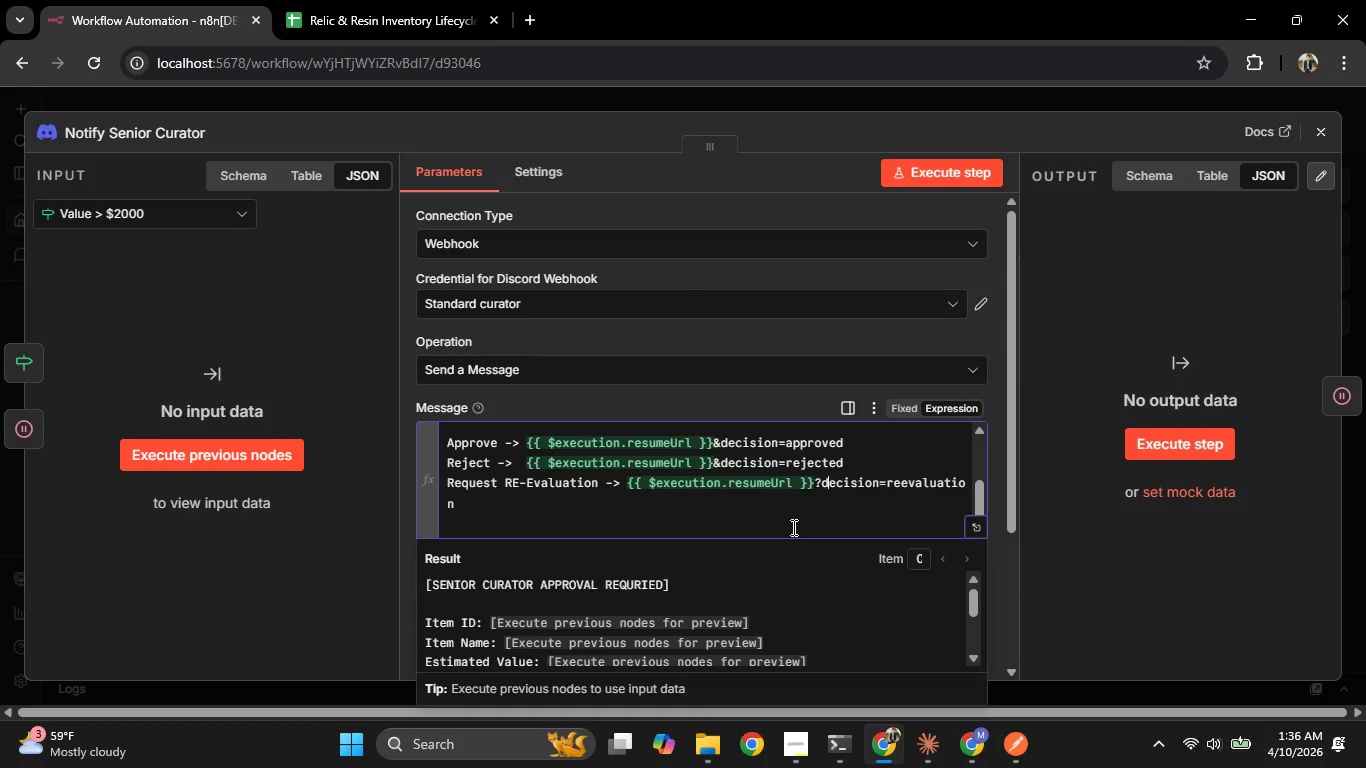 
key(ArrowLeft)
 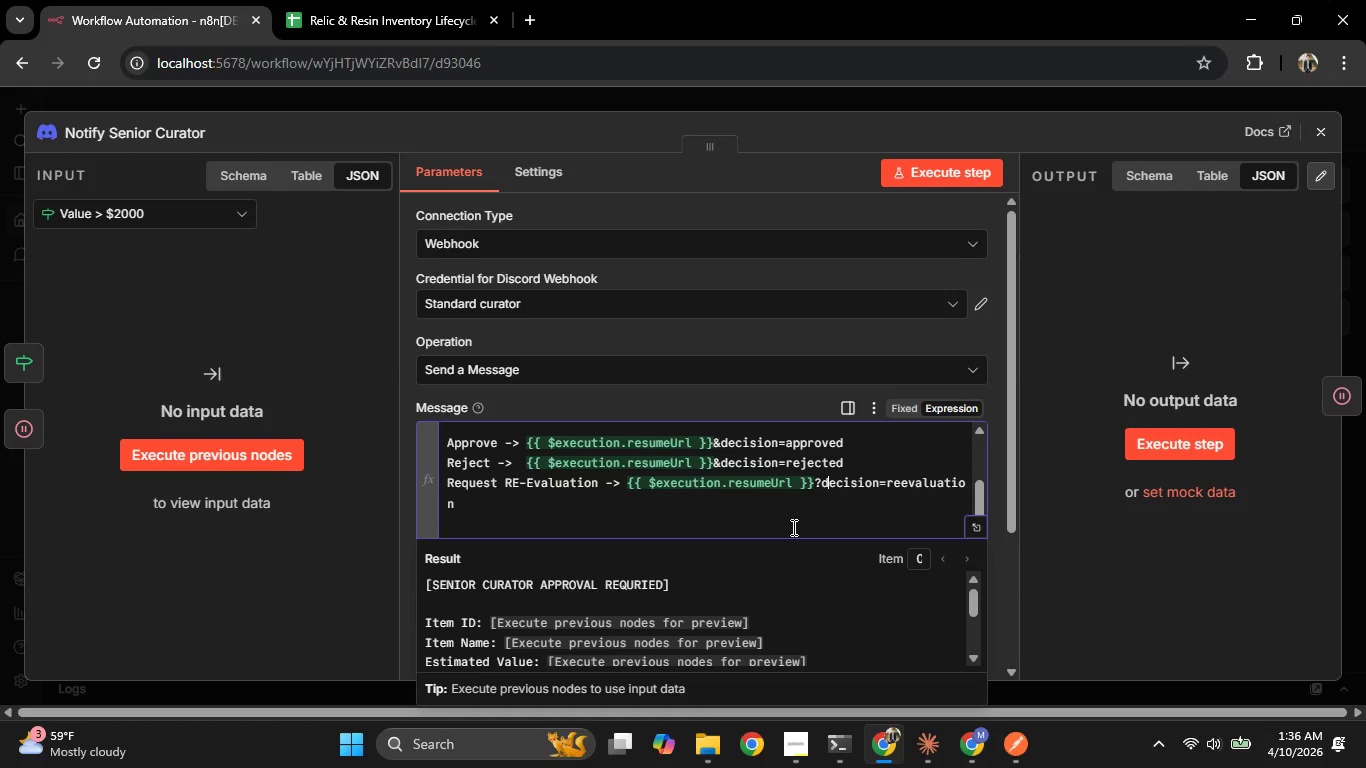 
key(ArrowLeft)
 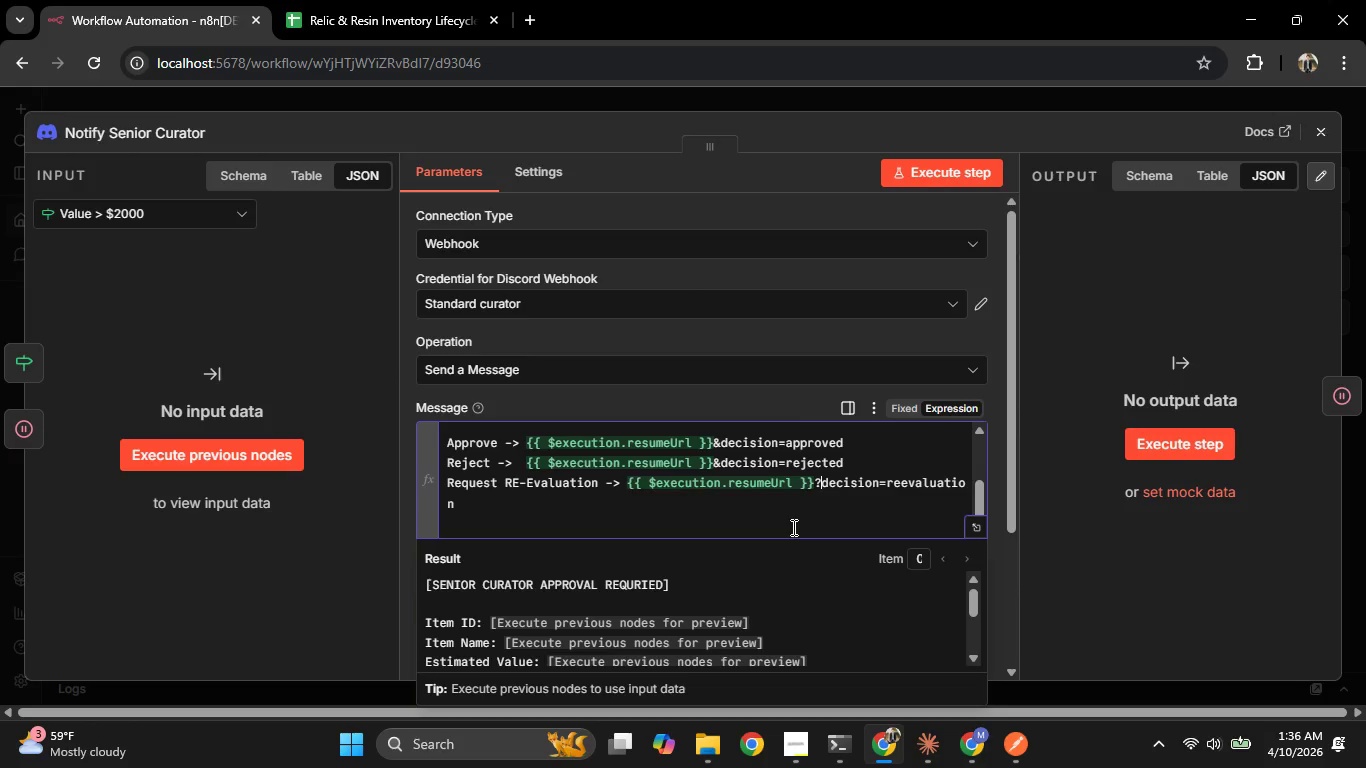 
key(Backspace)
 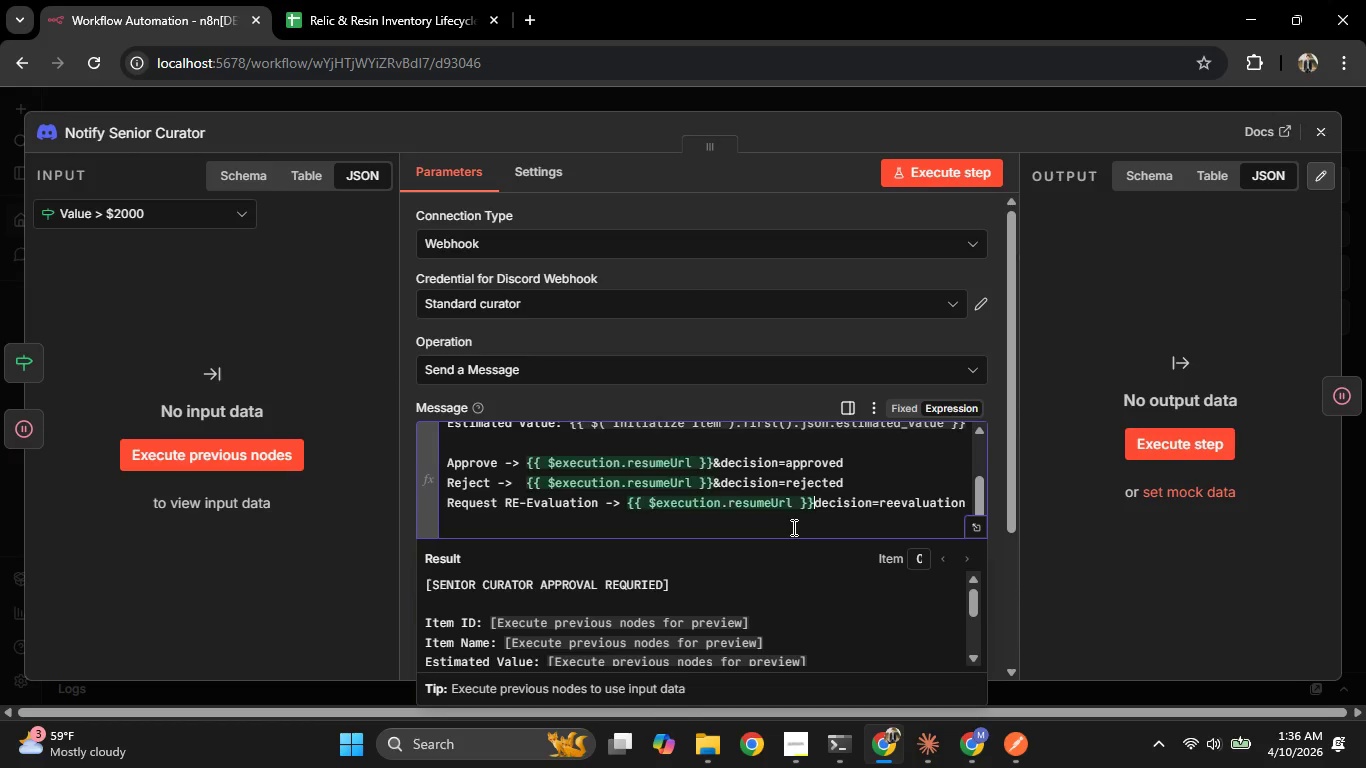 
key(Shift+ShiftRight)
 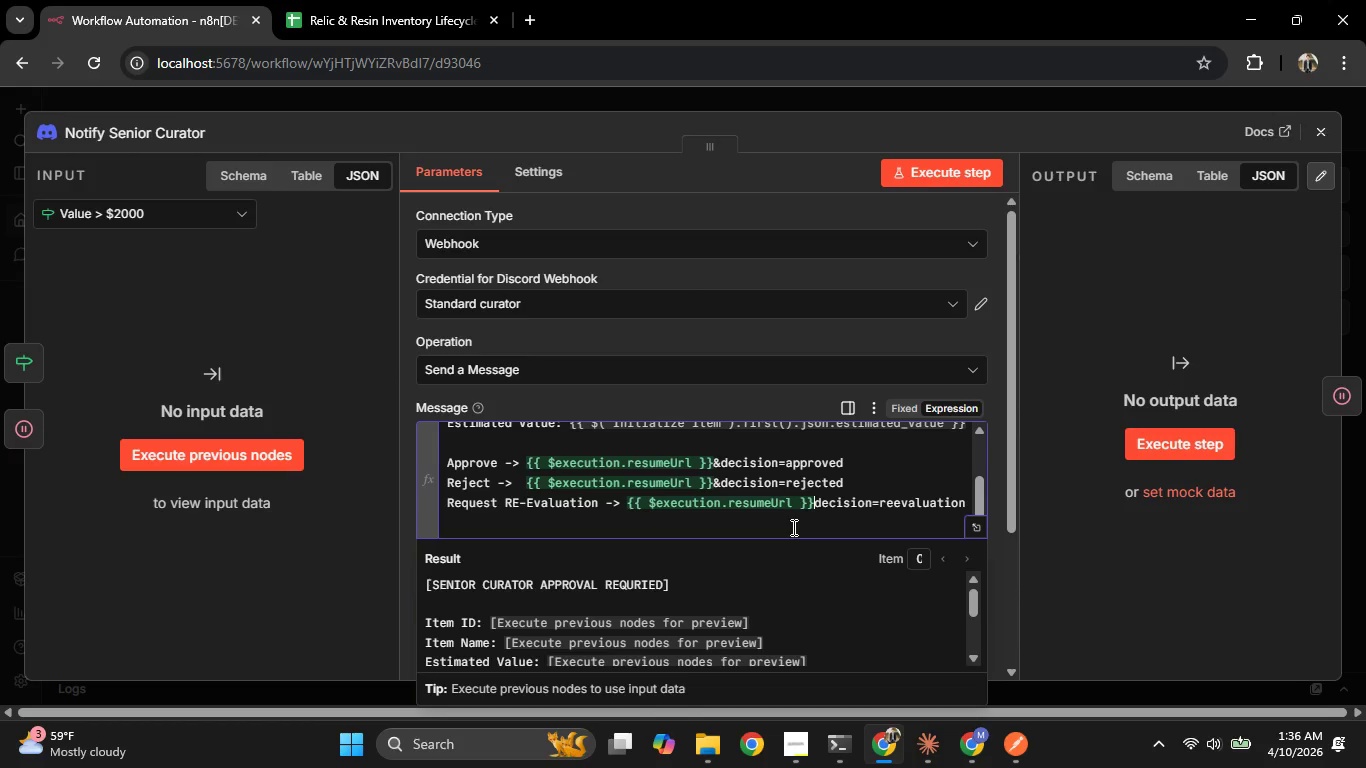 
key(Shift+7)
 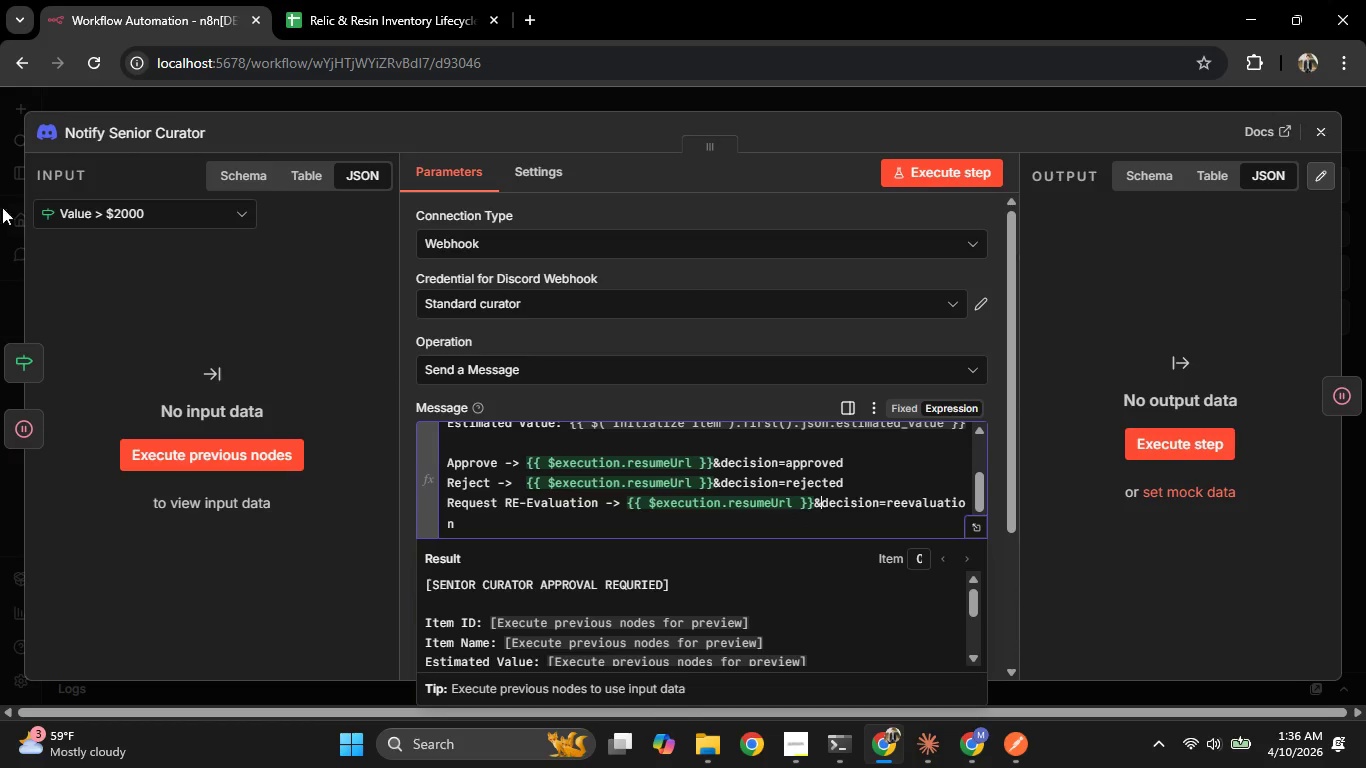 
left_click([21, 241])
 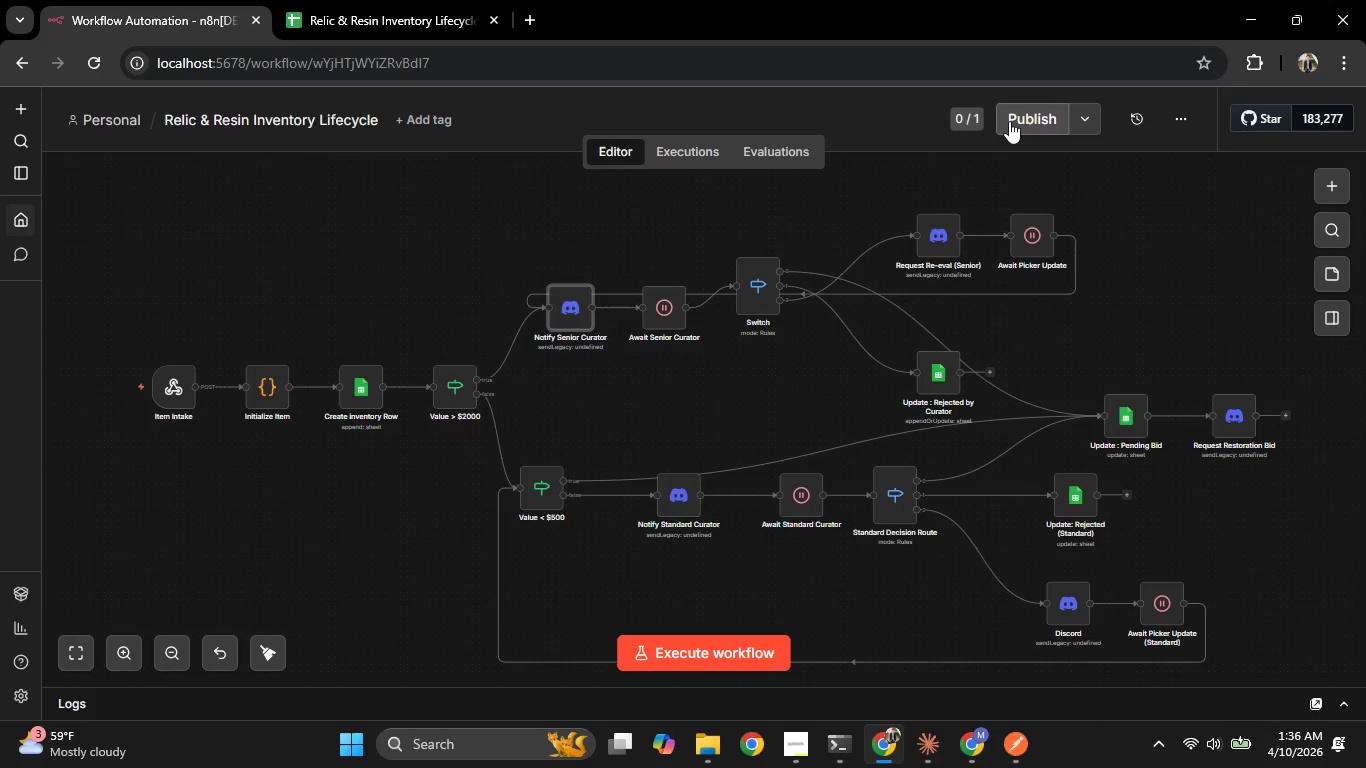 
left_click([1009, 123])
 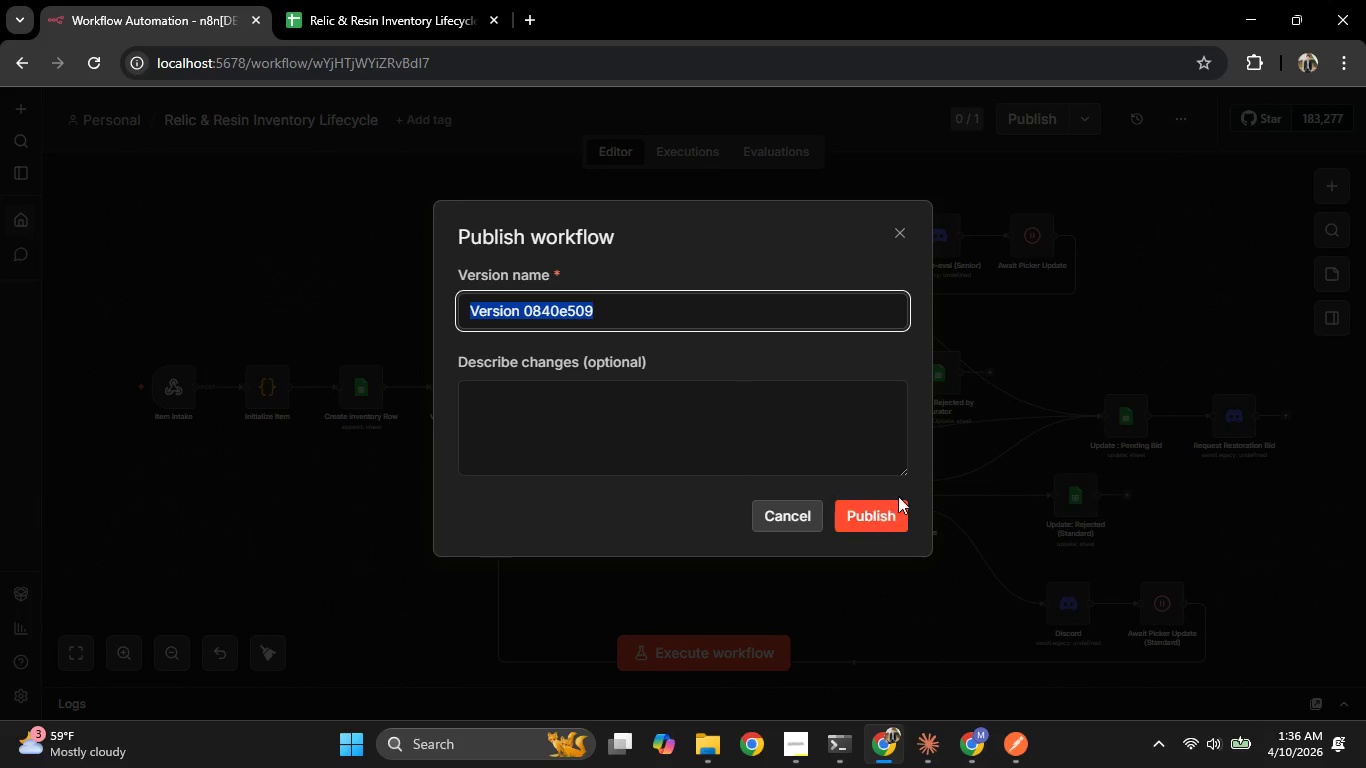 
left_click([888, 515])
 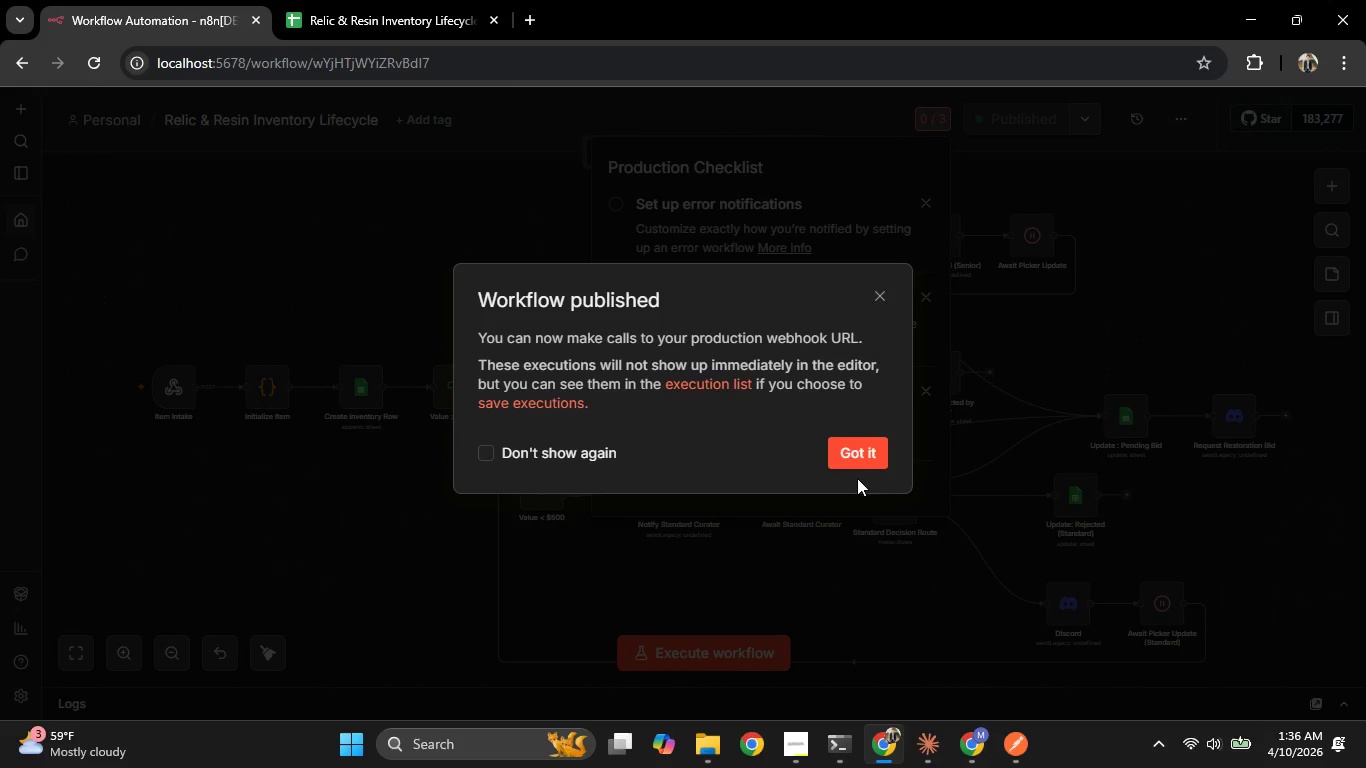 
double_click([856, 443])
 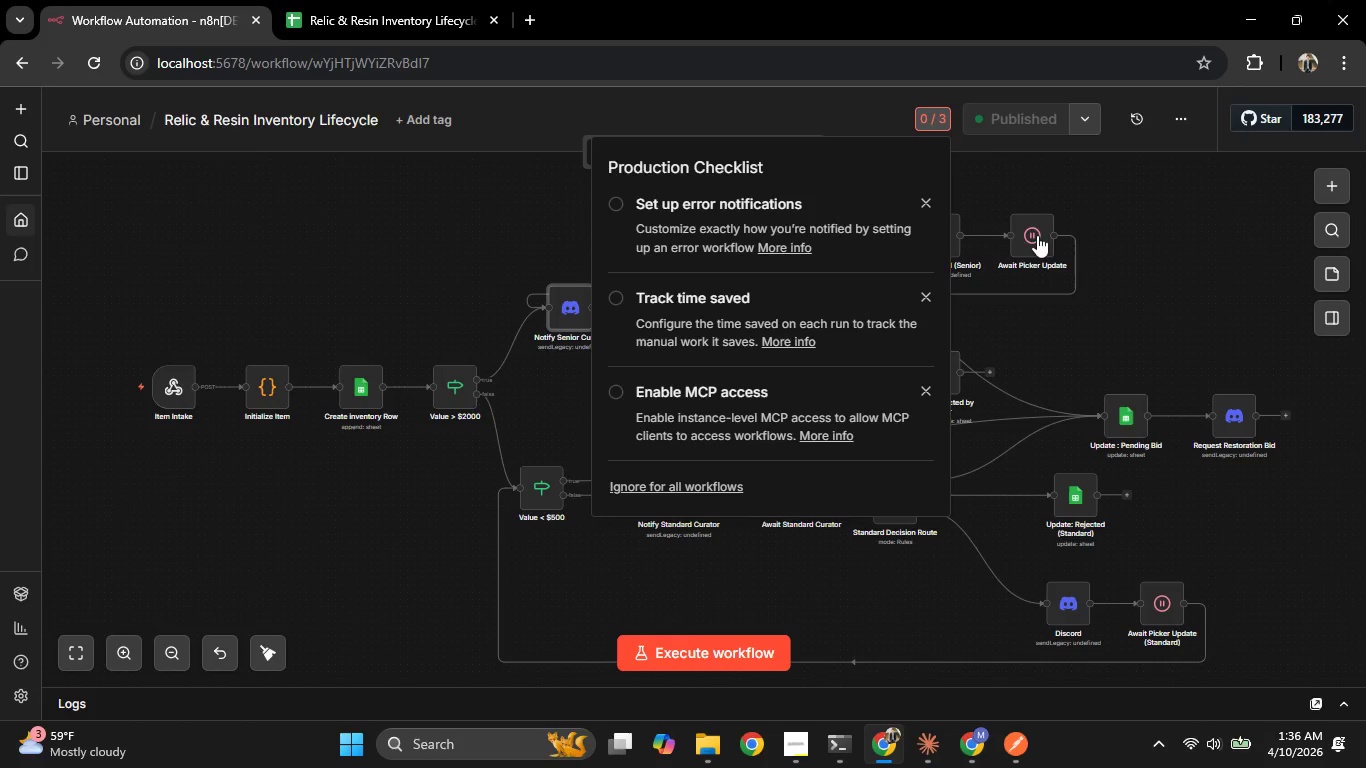 
left_click([1175, 314])
 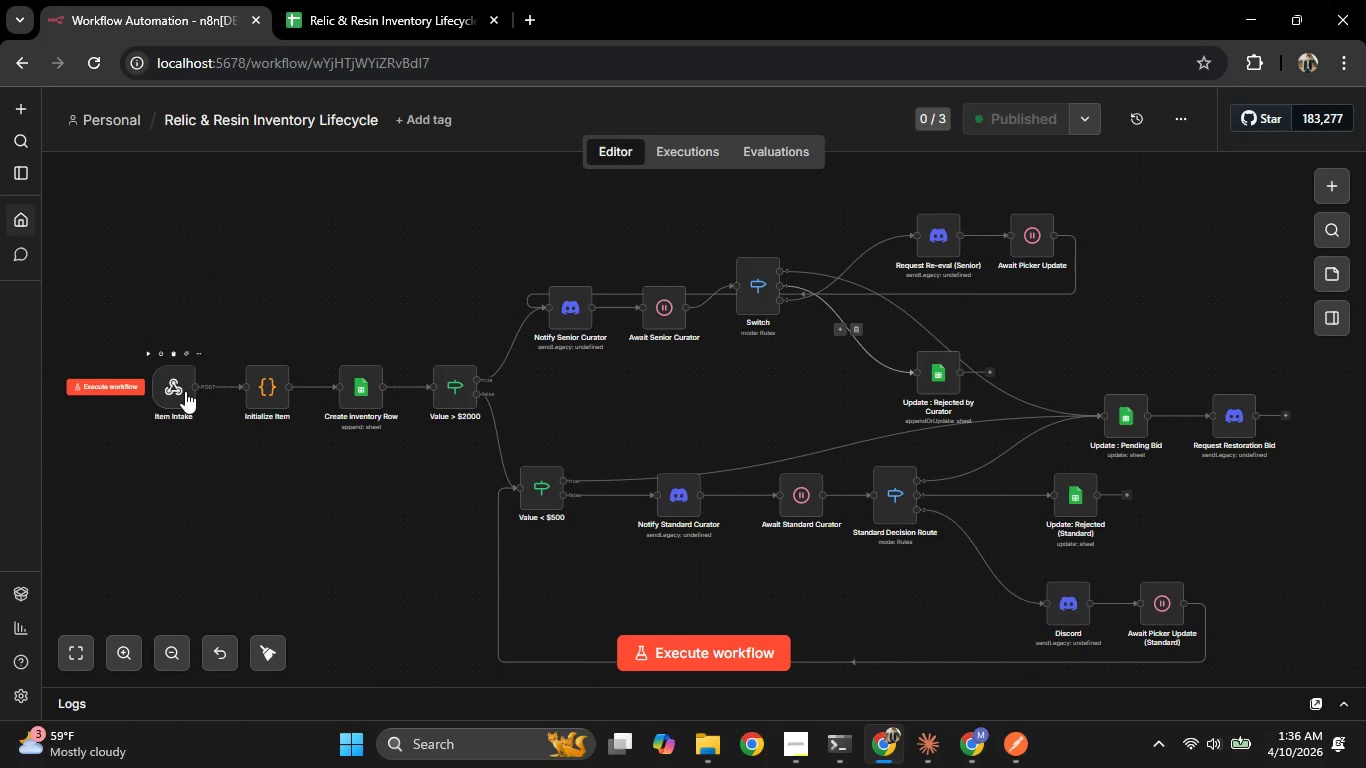 
left_click([176, 392])
 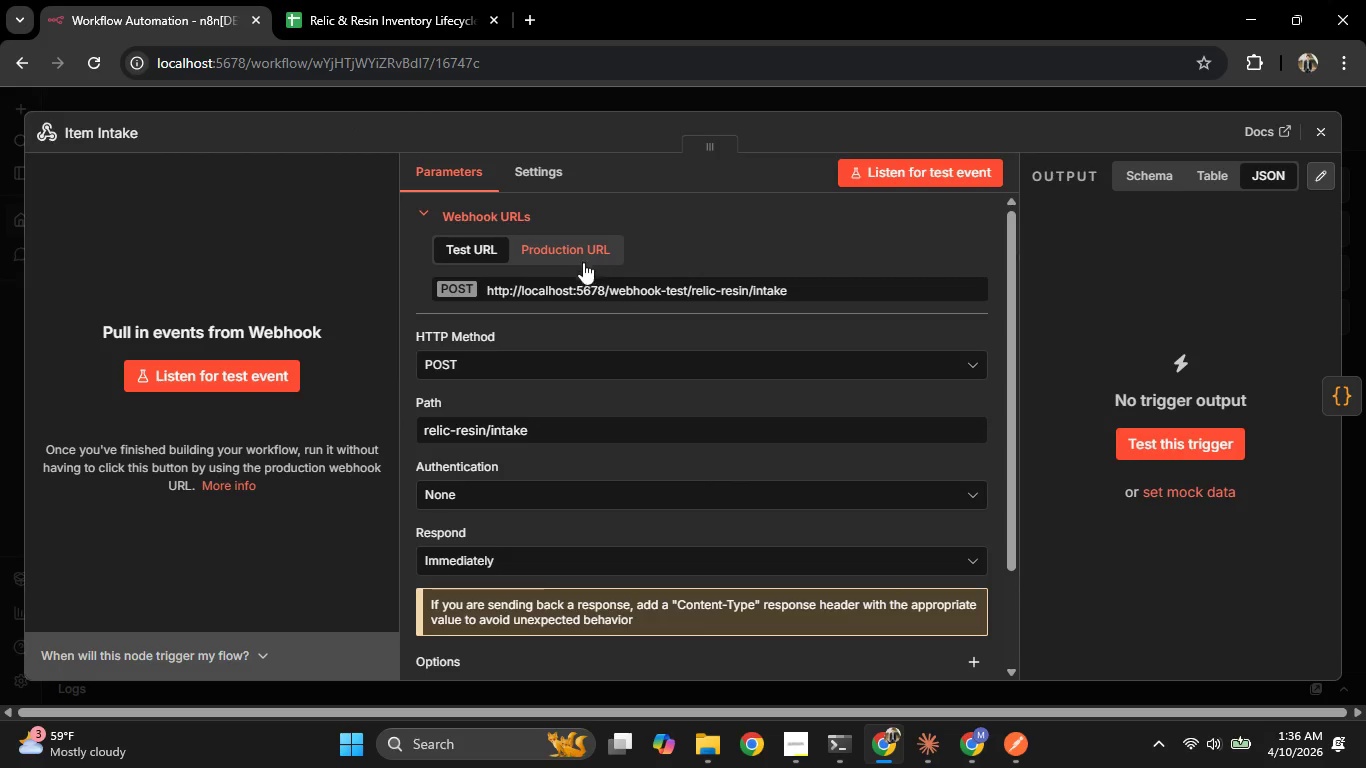 
left_click([945, 173])
 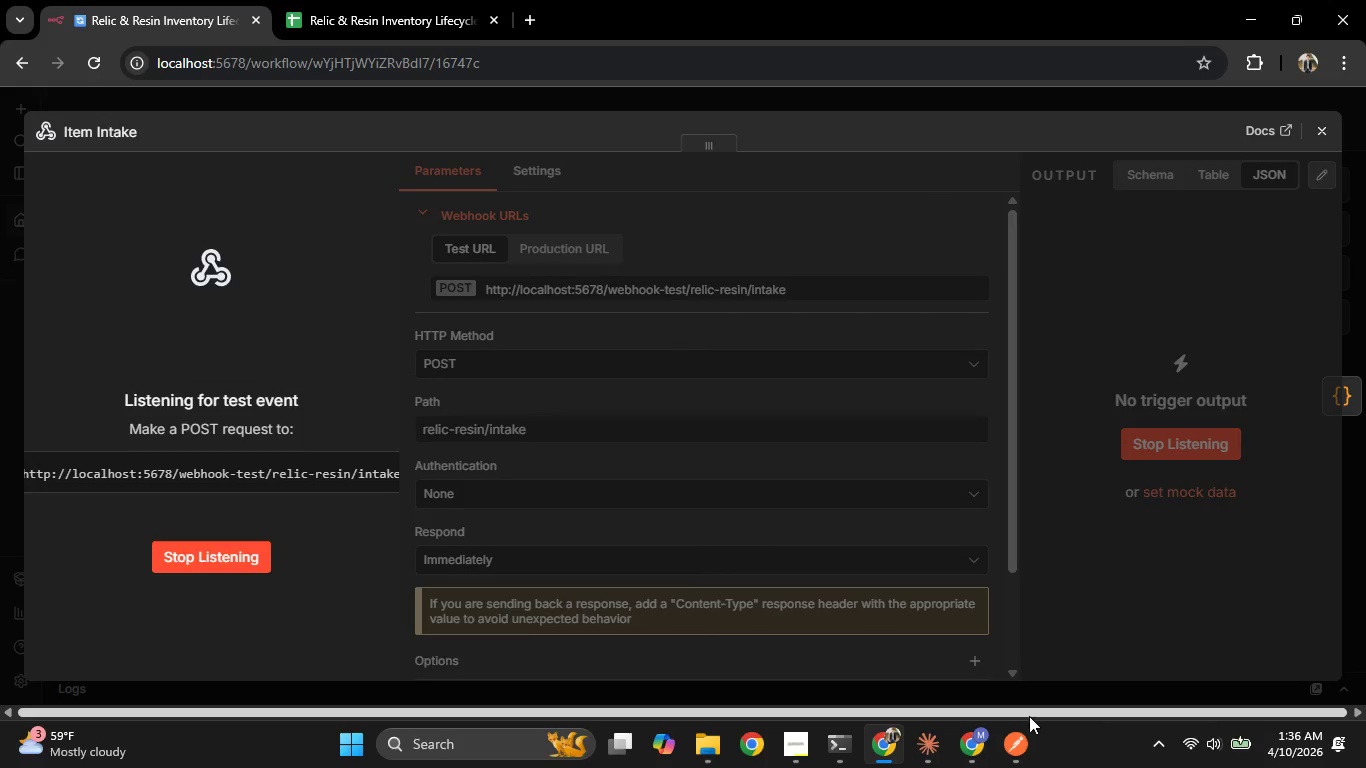 
left_click([1013, 739])
 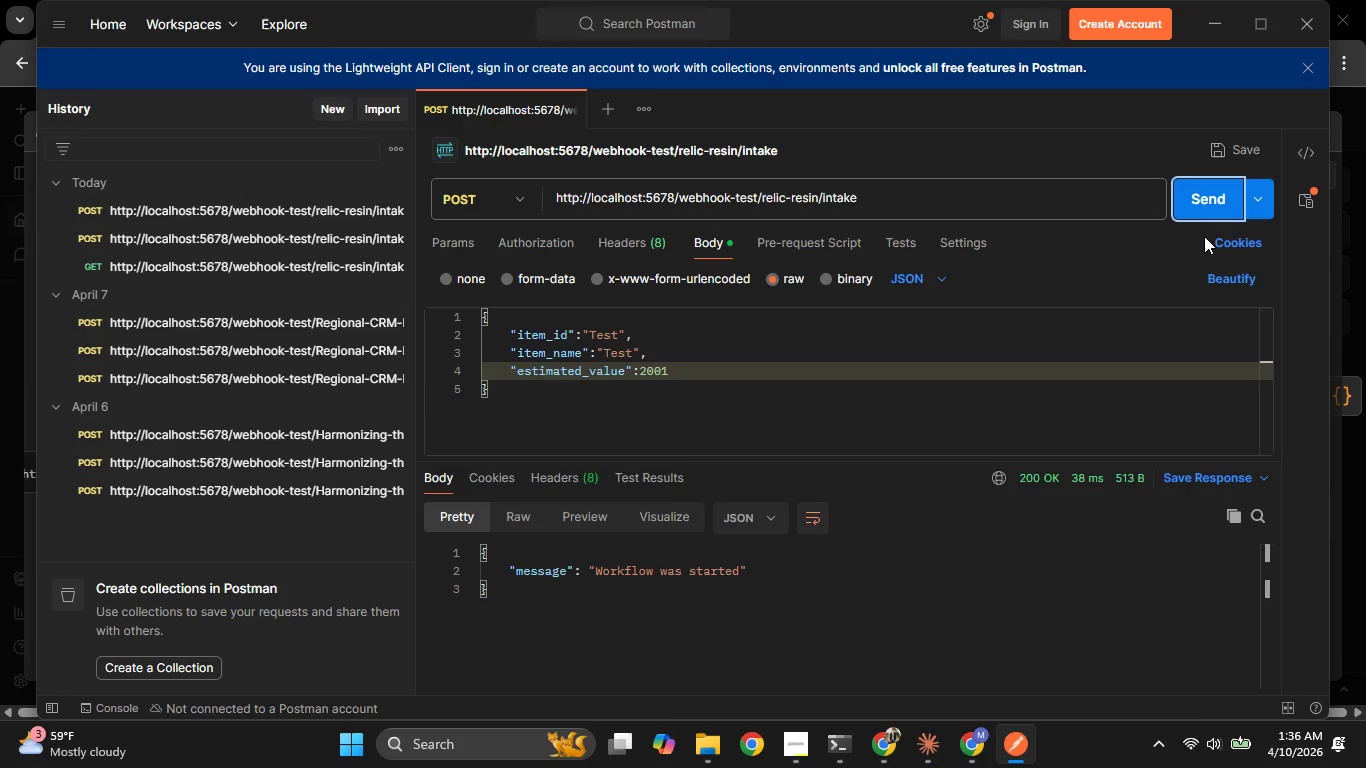 
left_click([1203, 217])
 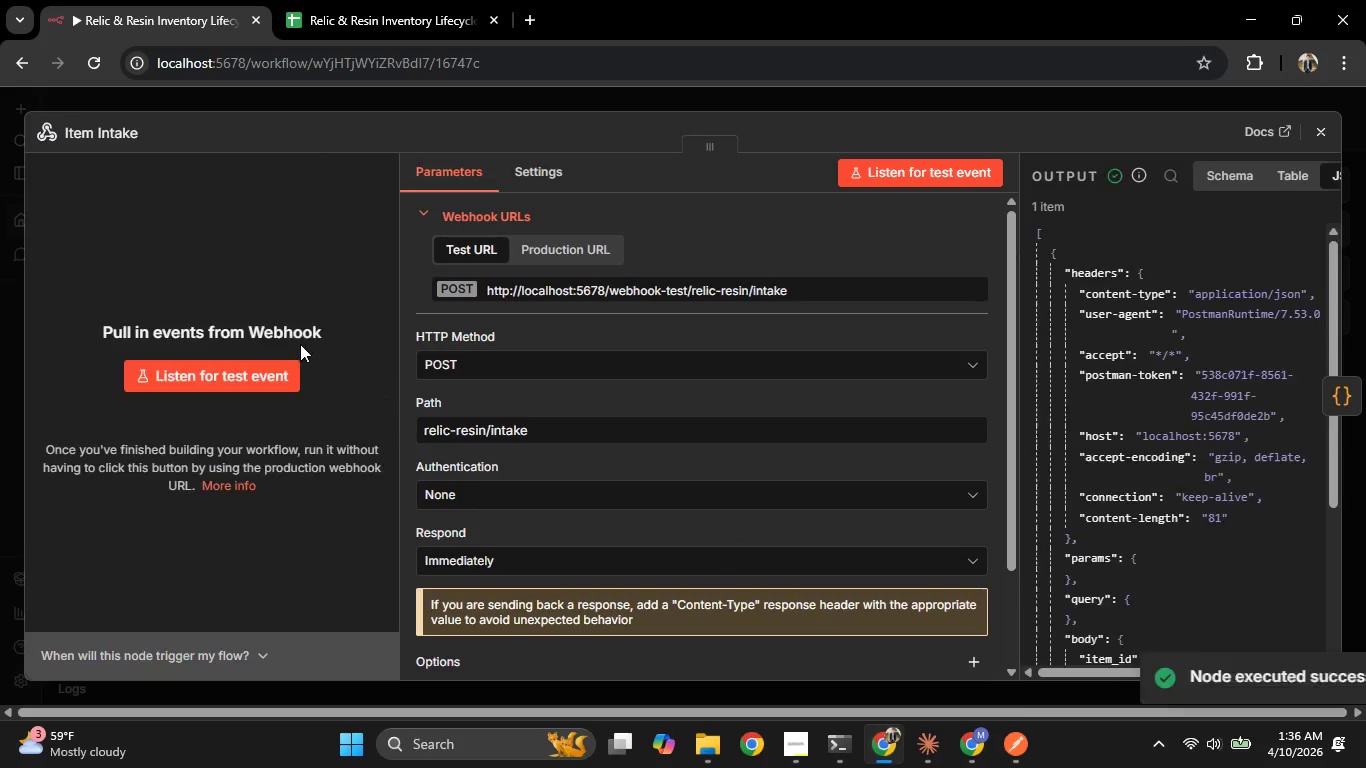 
left_click([0, 320])
 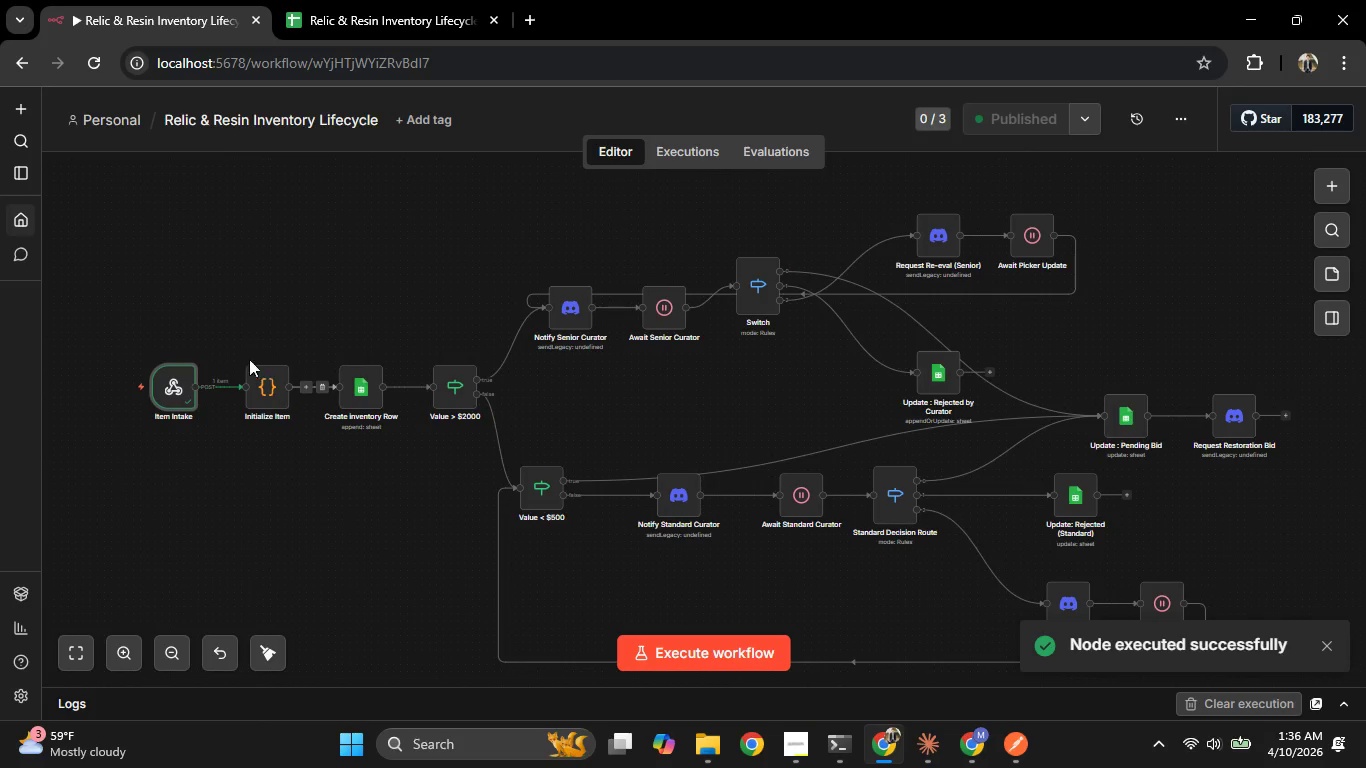 
left_click([239, 360])
 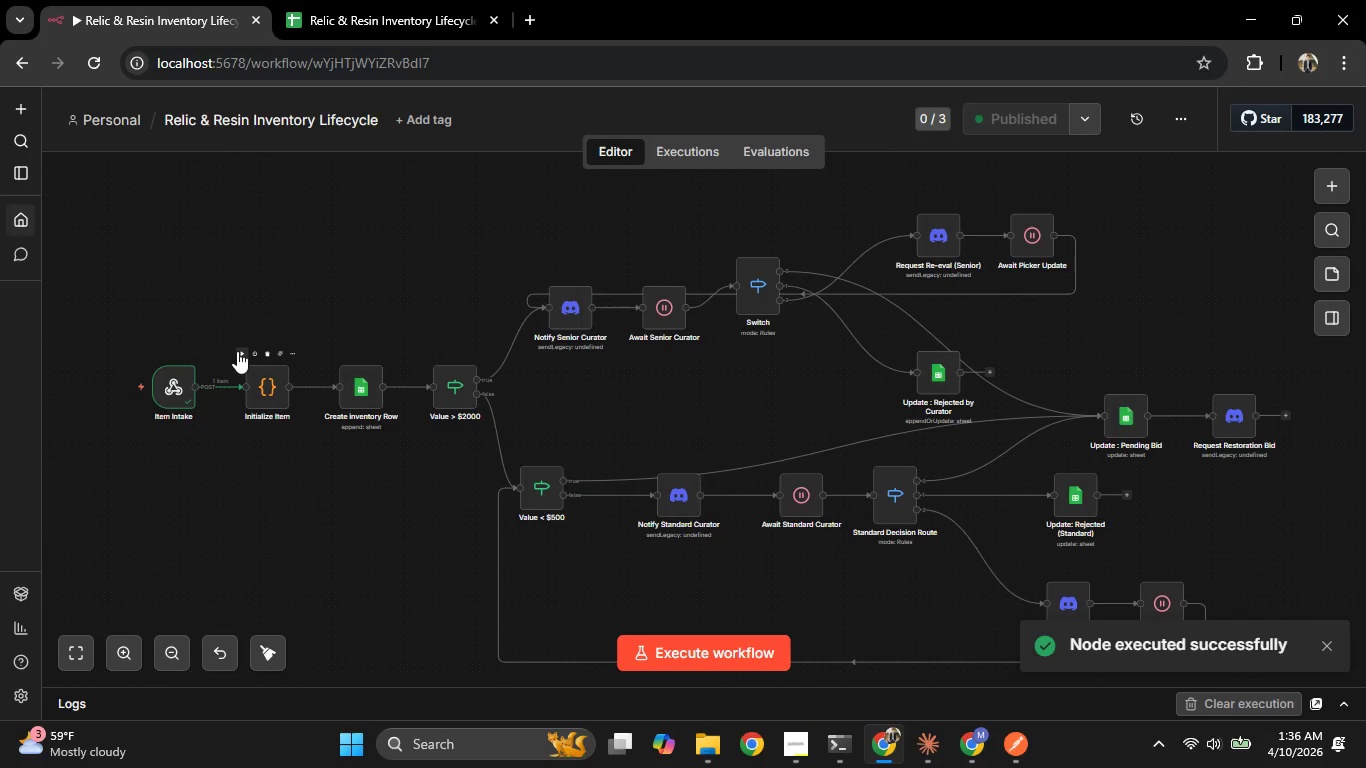 
left_click([237, 354])
 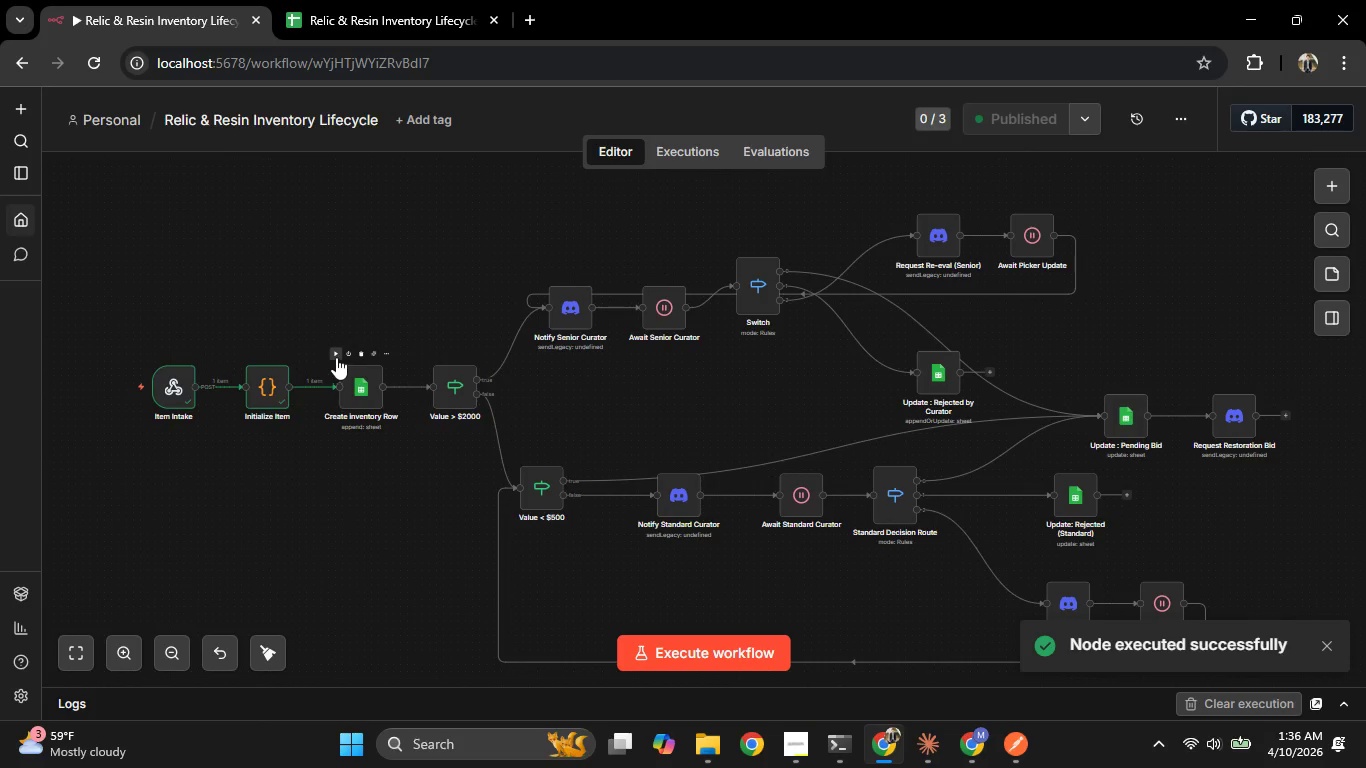 
left_click([428, 4])
 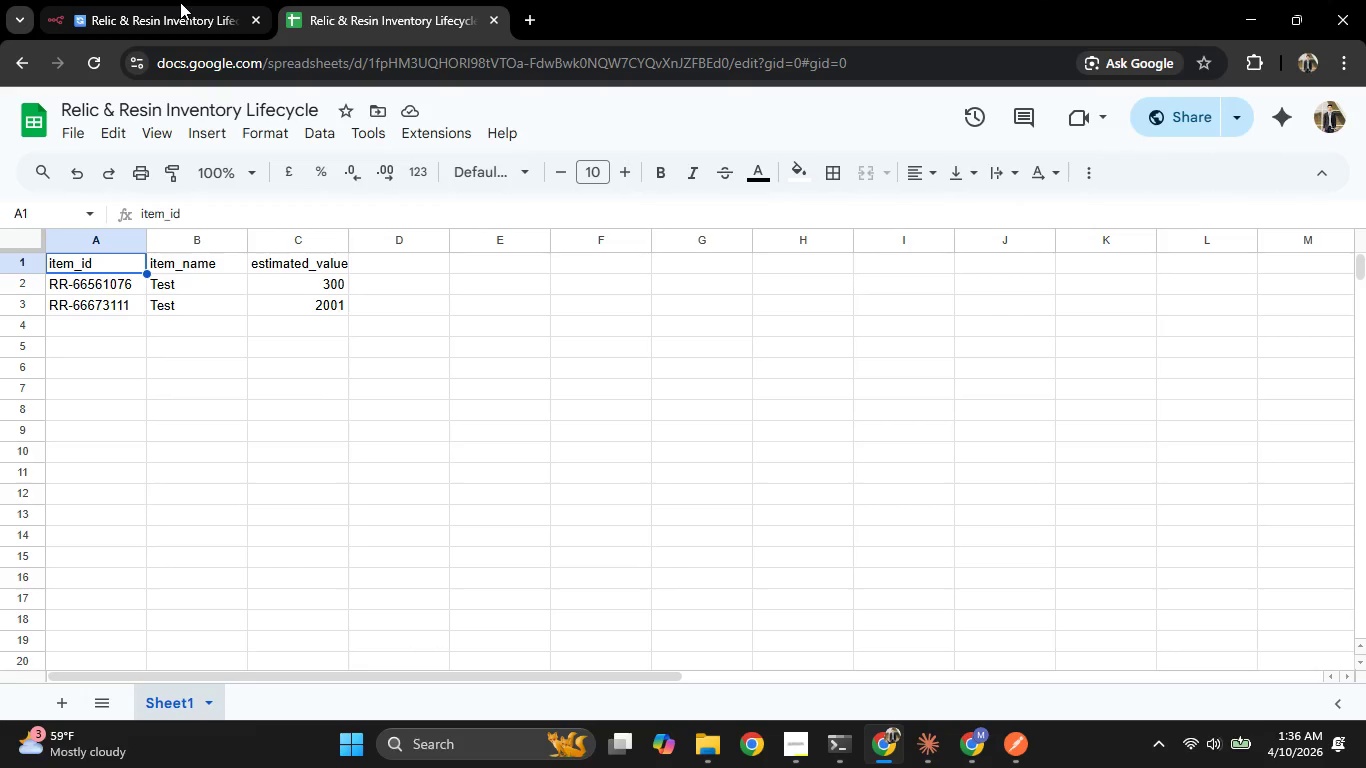 
left_click([180, 5])
 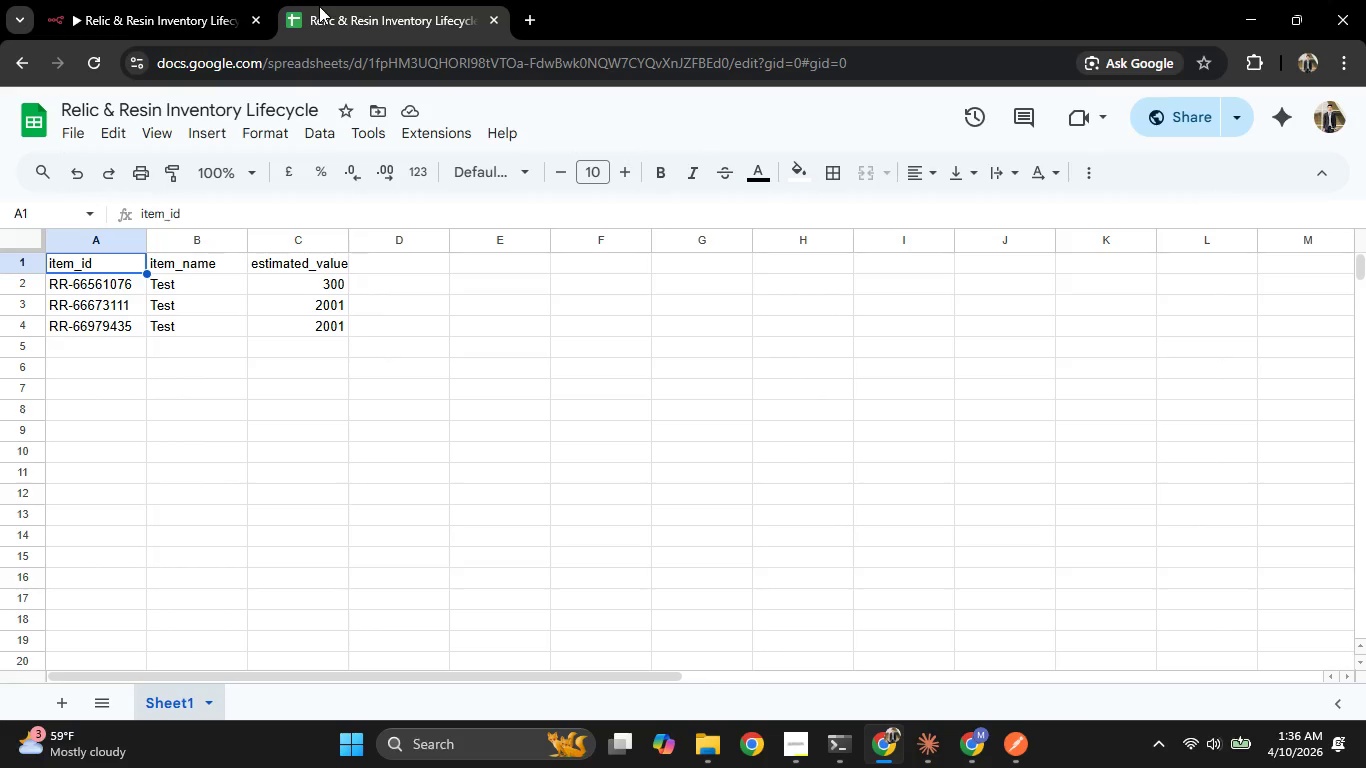 
wait(9.29)
 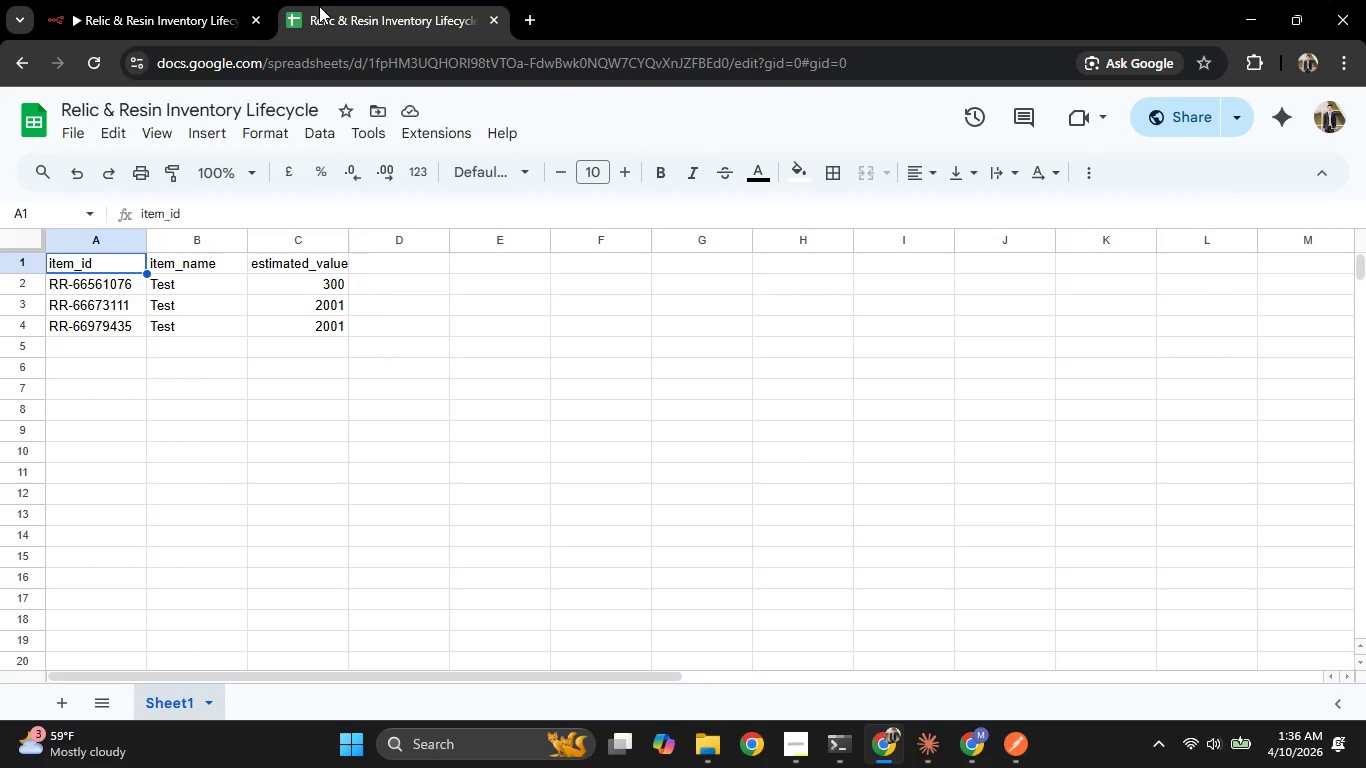 
mouse_move([465, 336])
 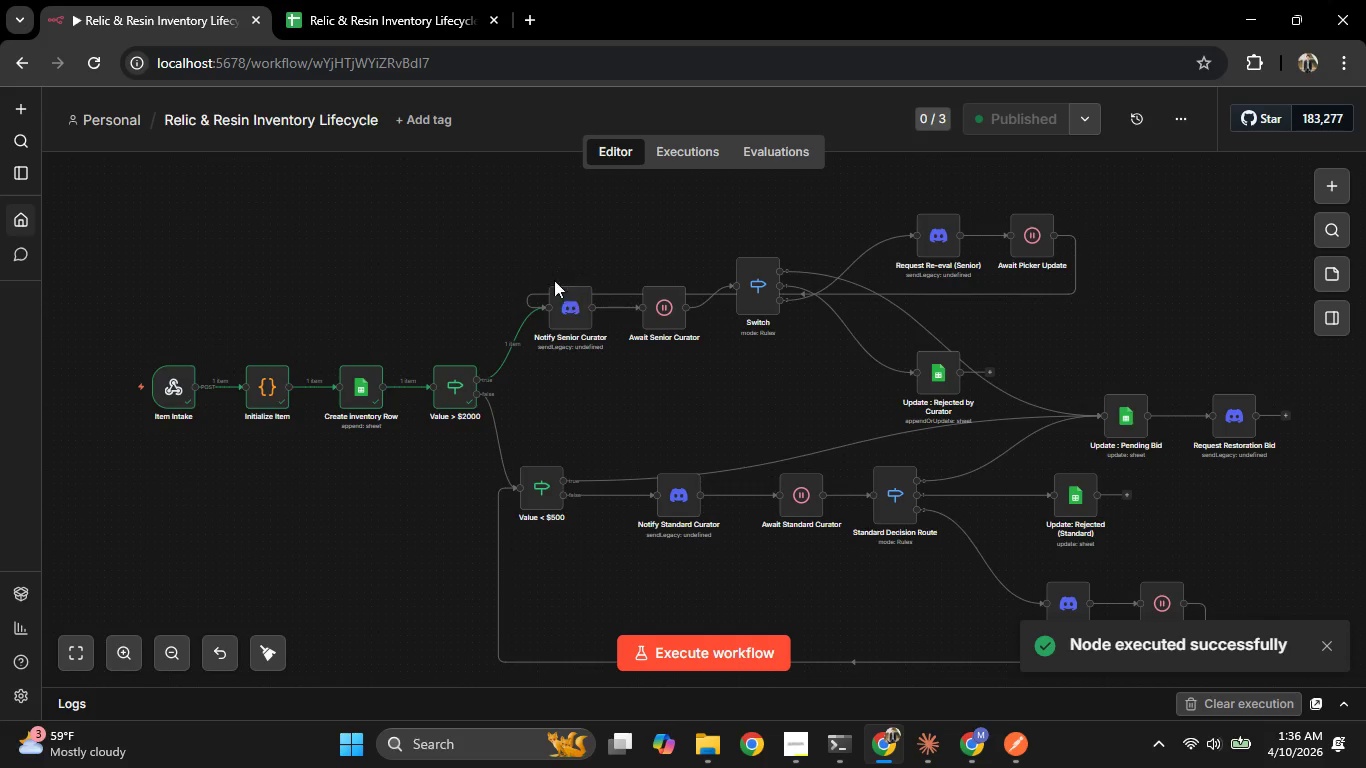 
left_click([544, 274])
 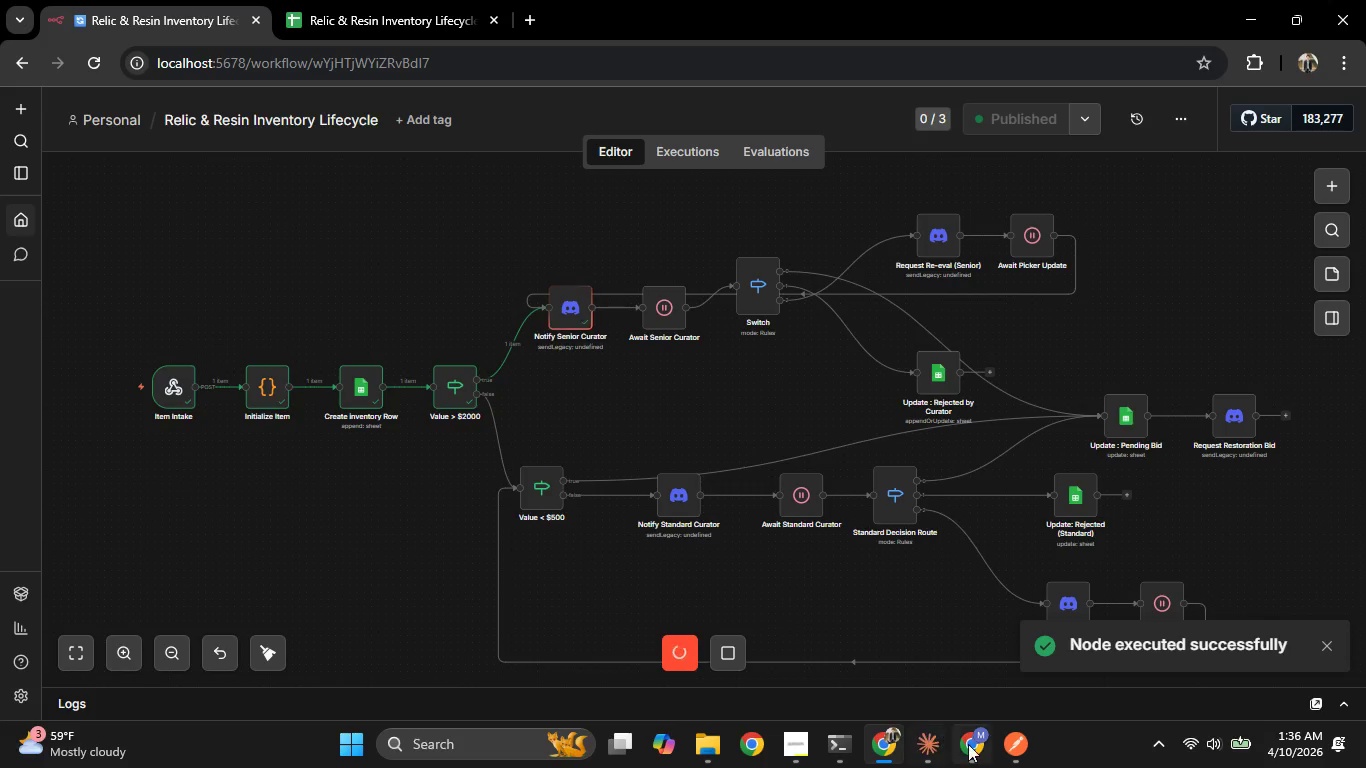 
left_click([968, 747])
 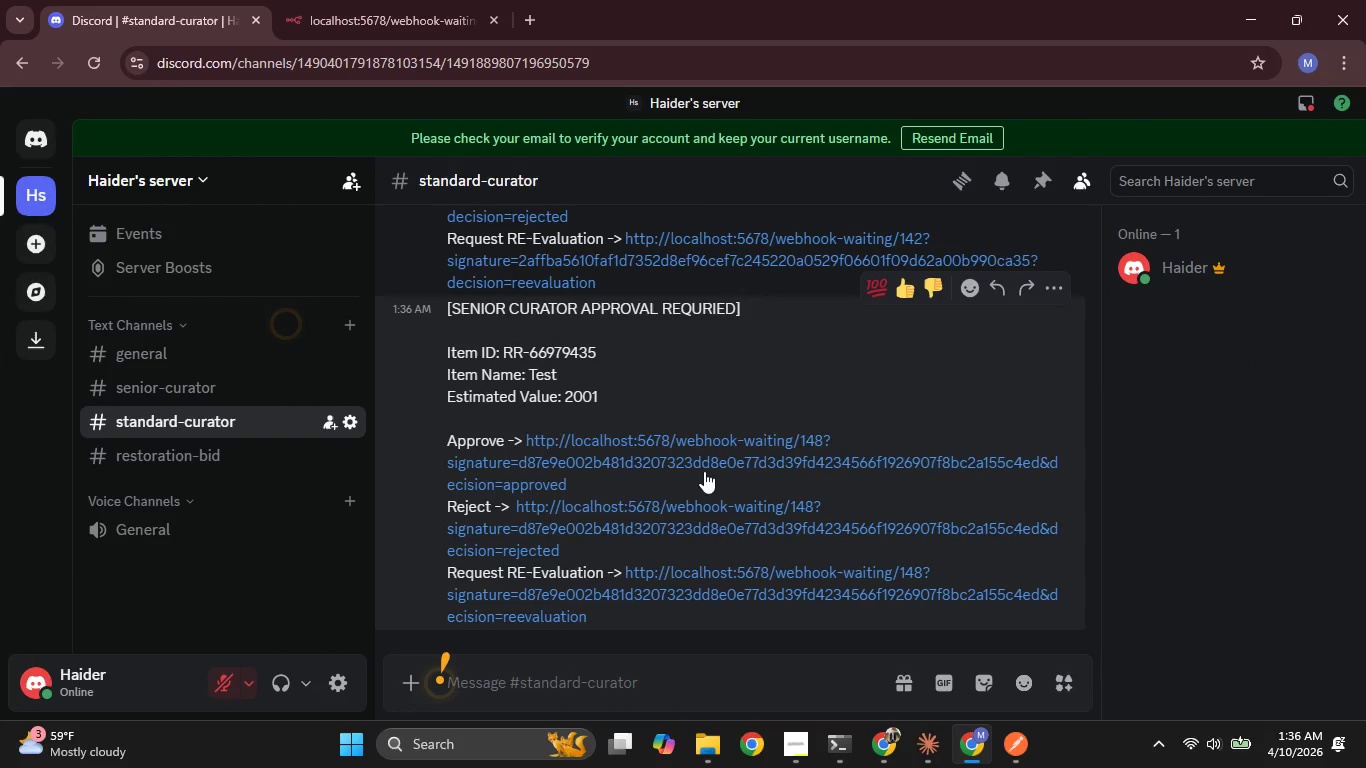 
left_click([687, 458])
 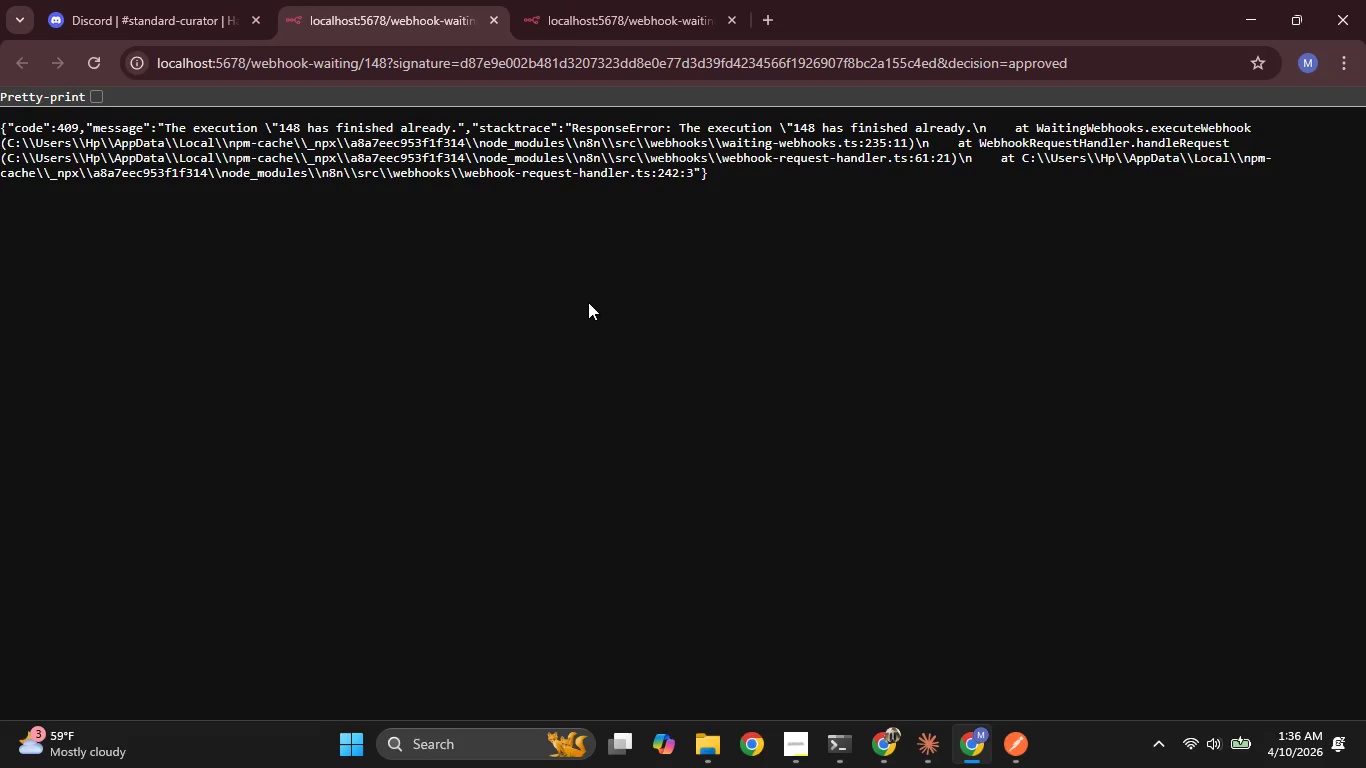 
wait(5.42)
 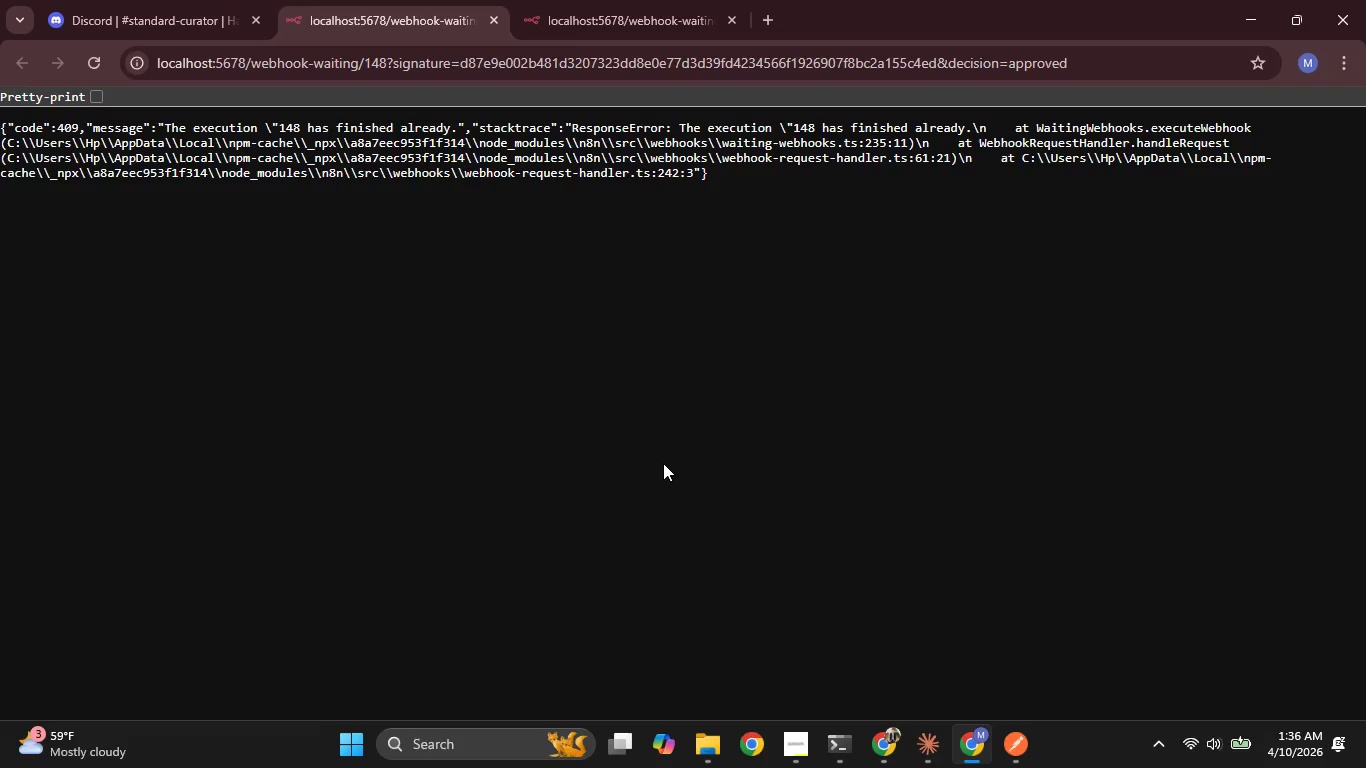 
left_click([559, 1])
 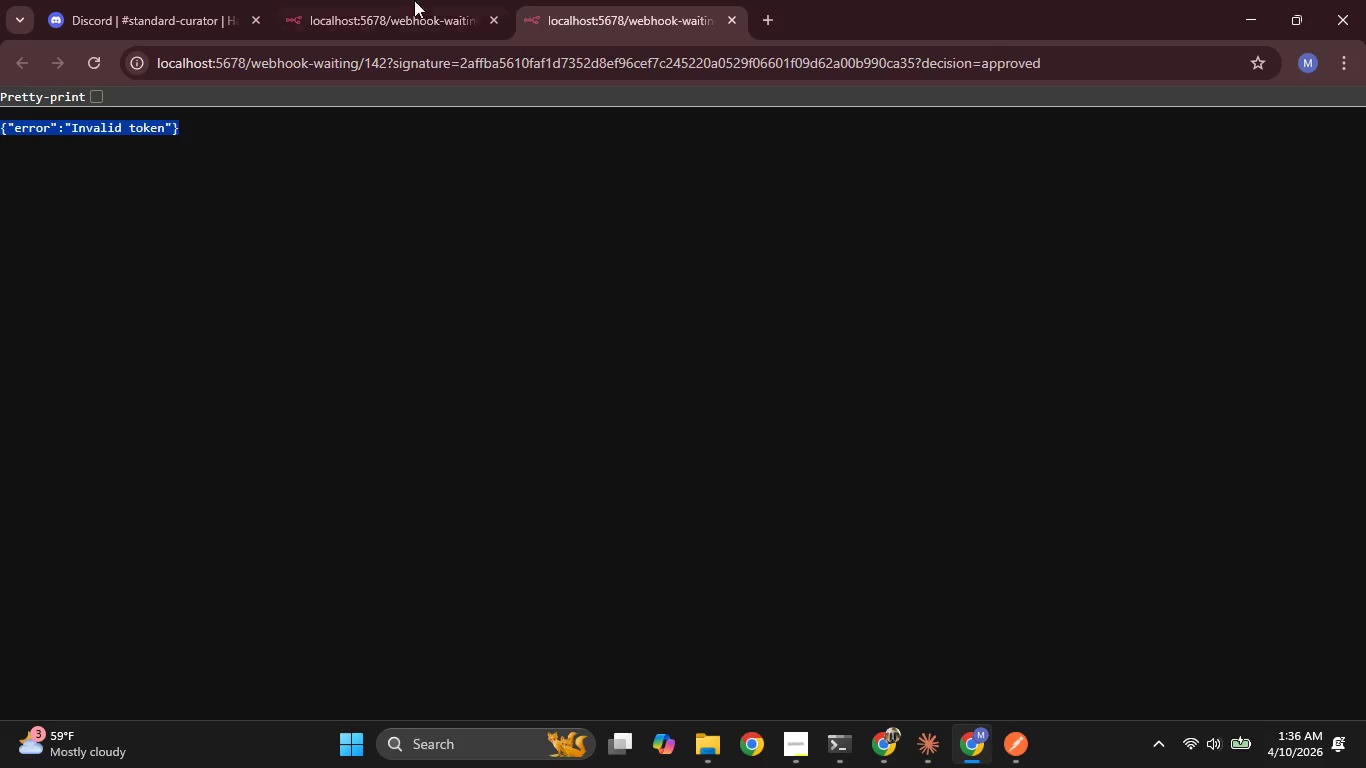 
left_click([229, 0])
 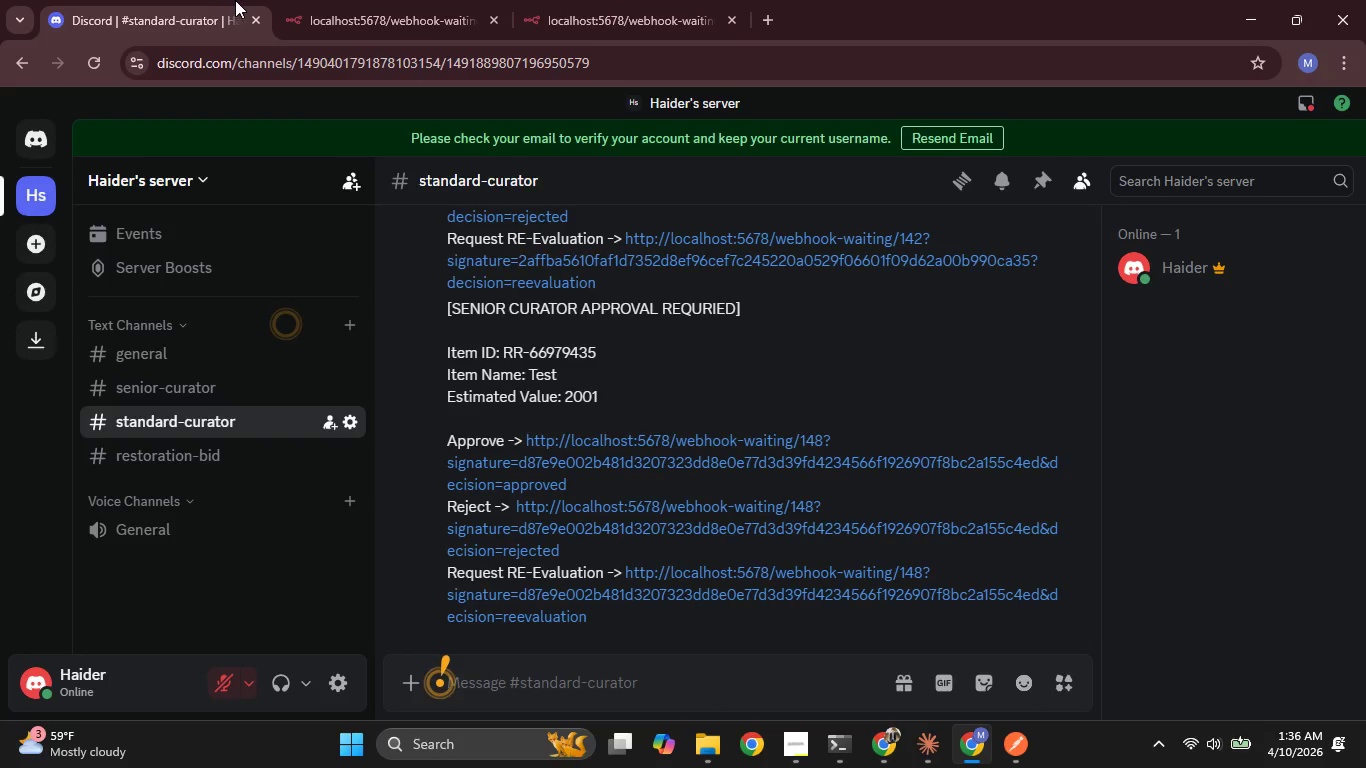 
left_click([612, 1])
 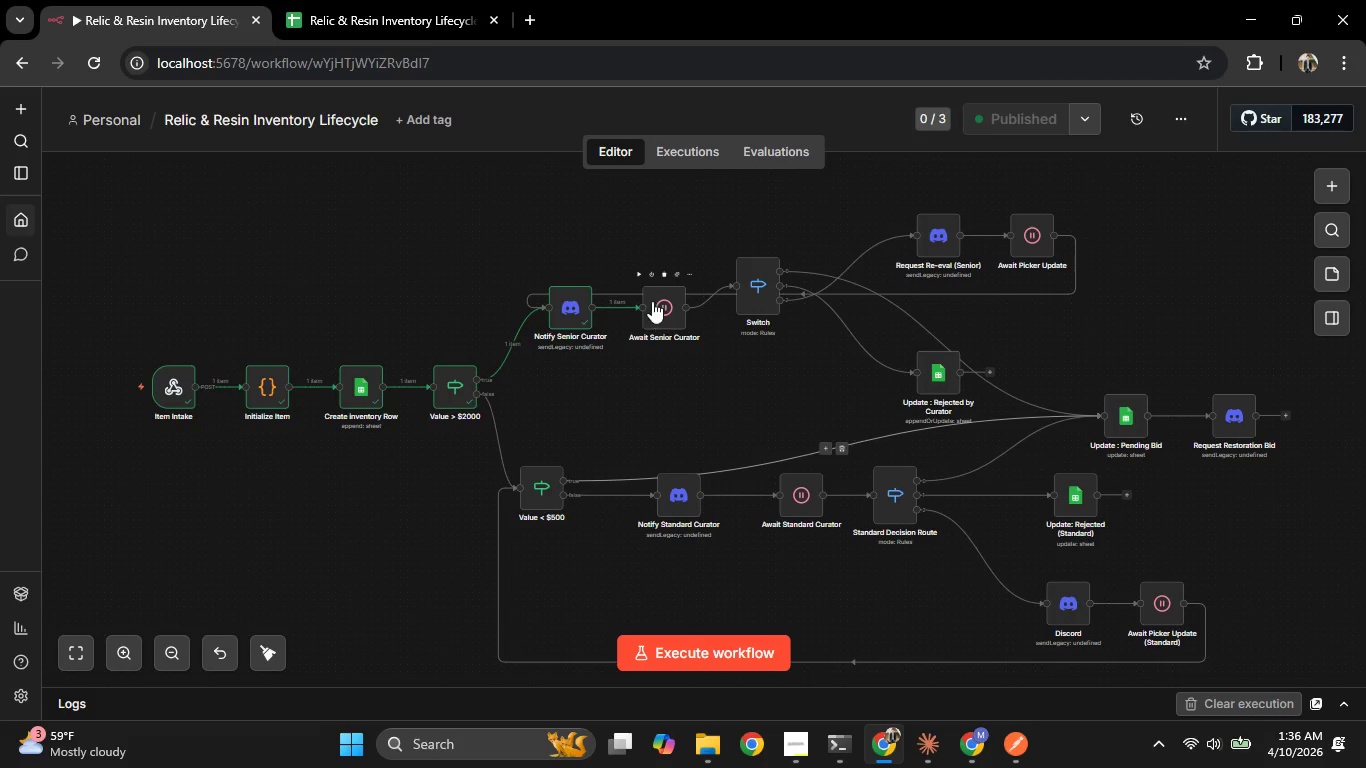 
left_click([641, 275])
 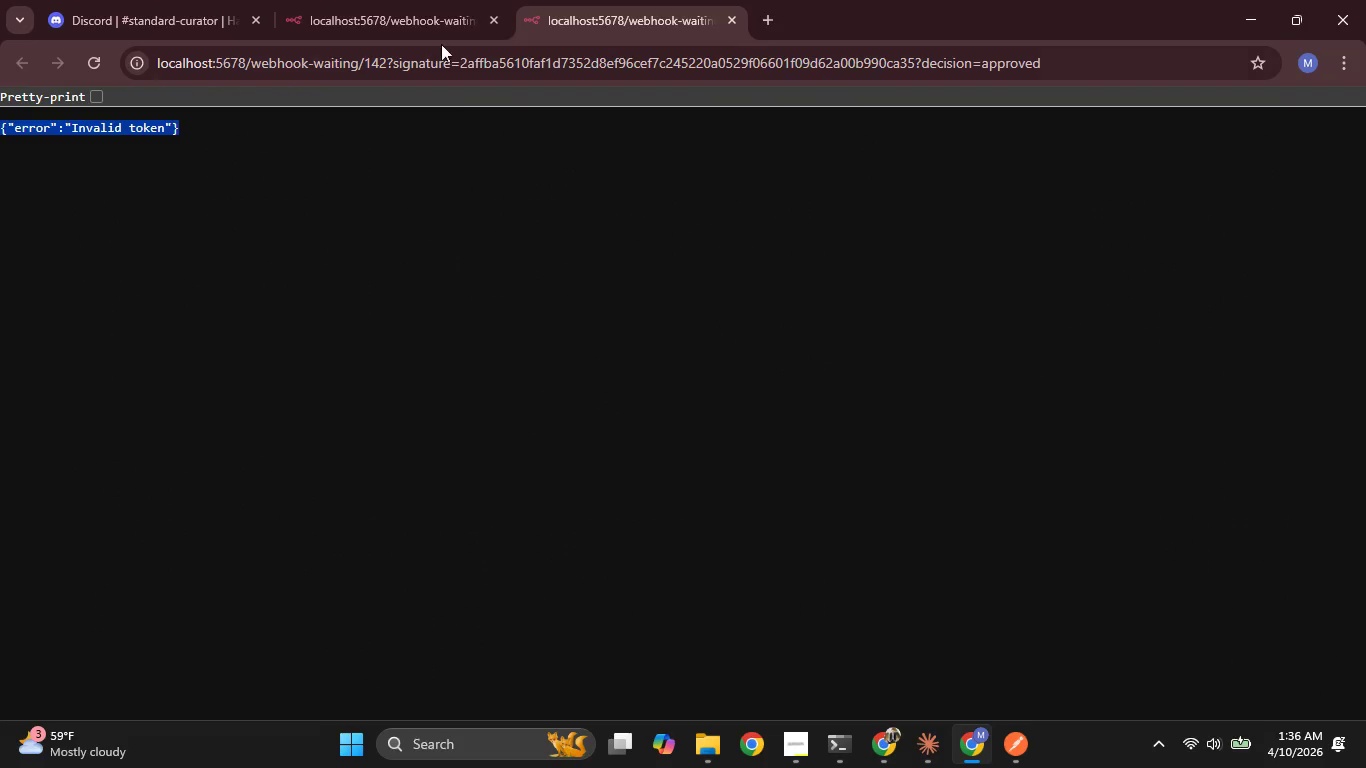 
left_click([492, 19])
 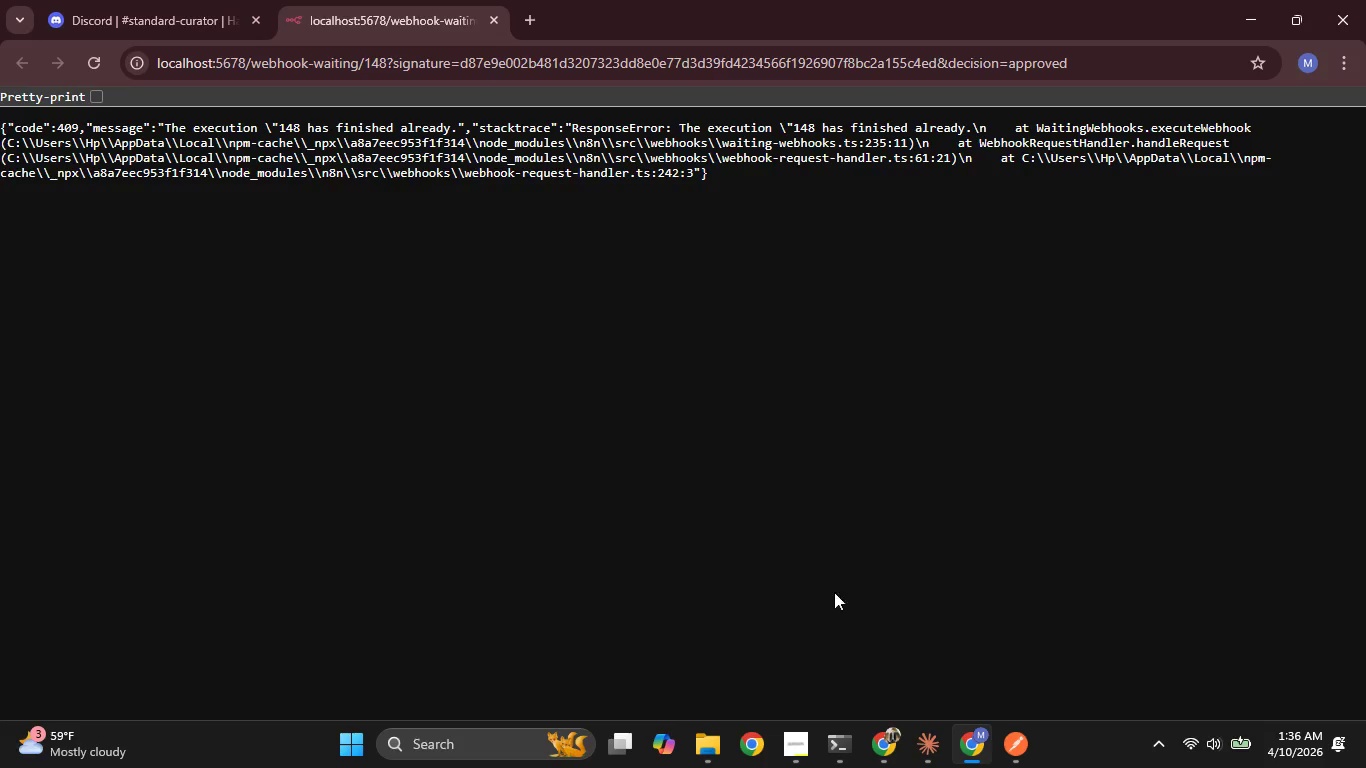 
left_click([879, 748])
 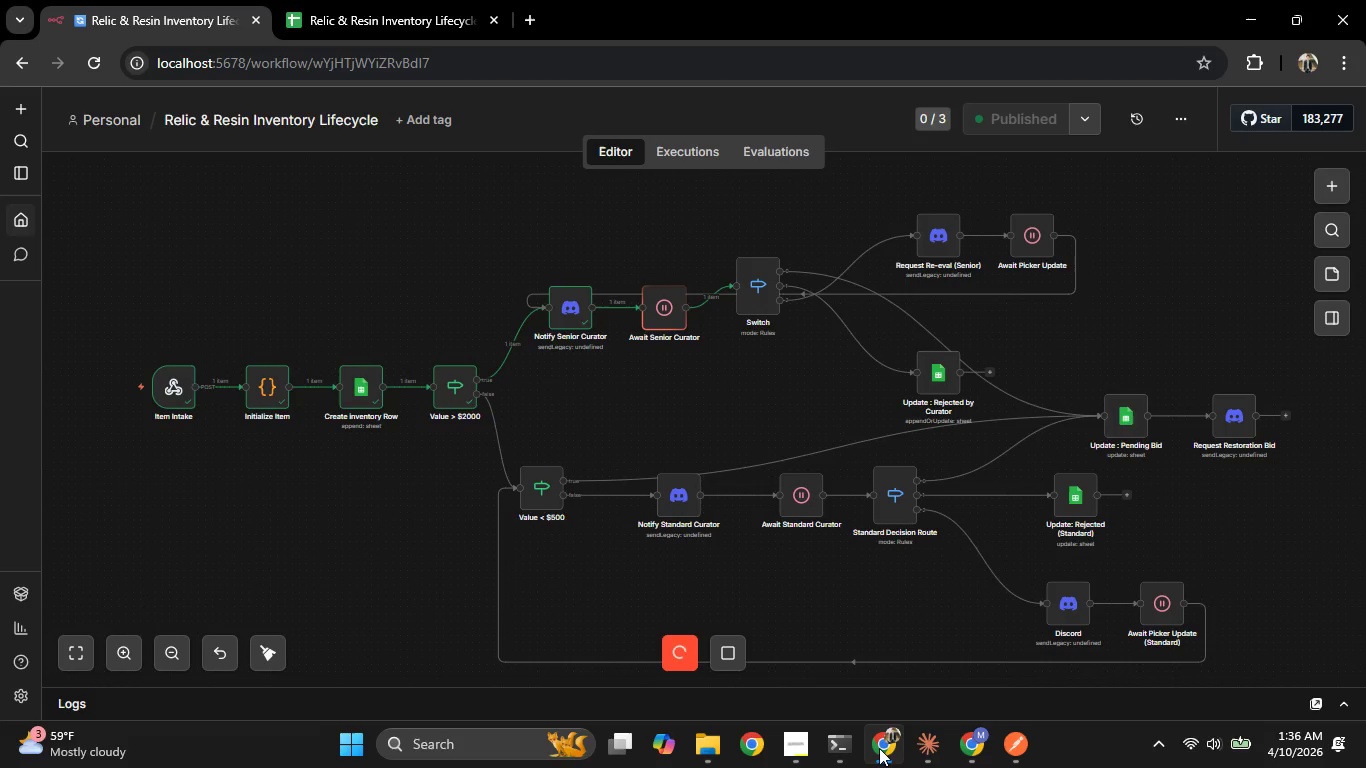 
left_click([879, 748])
 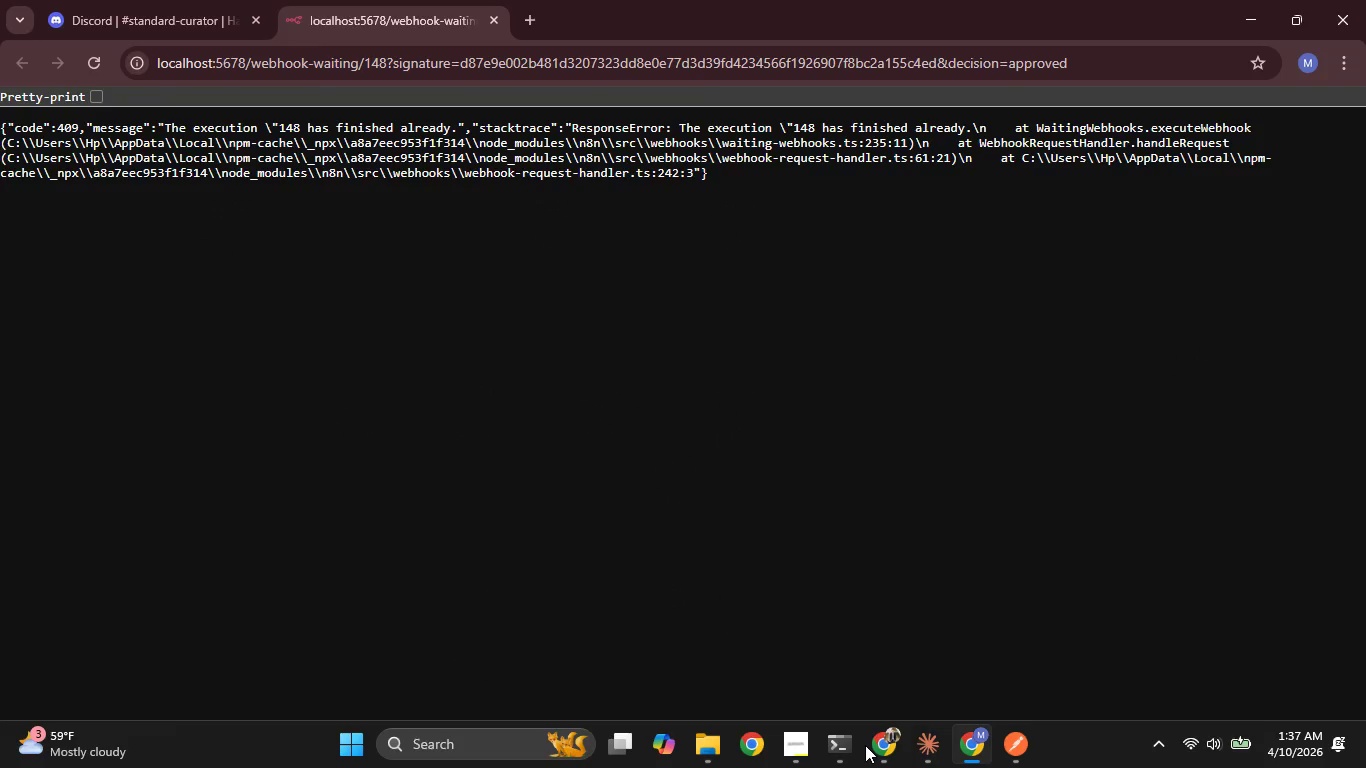 
wait(5.81)
 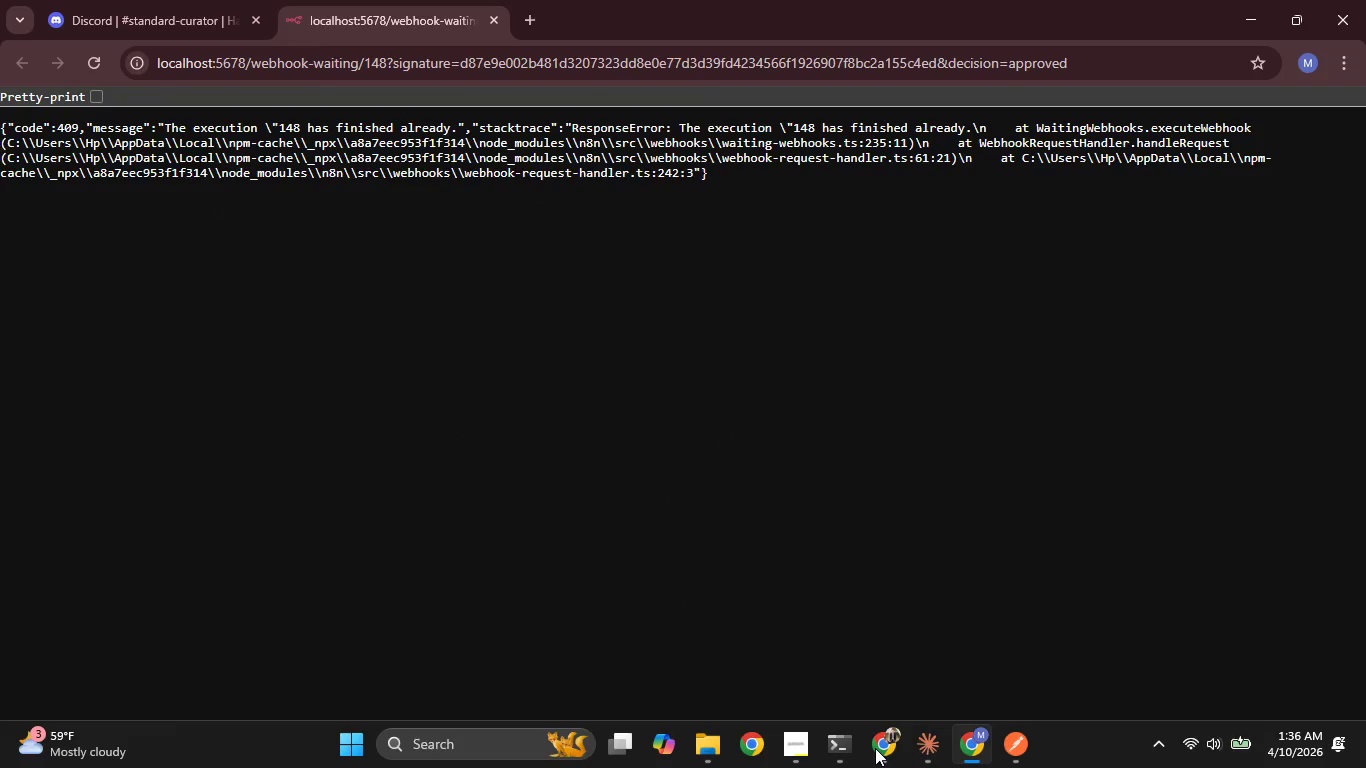 
left_click([865, 744])
 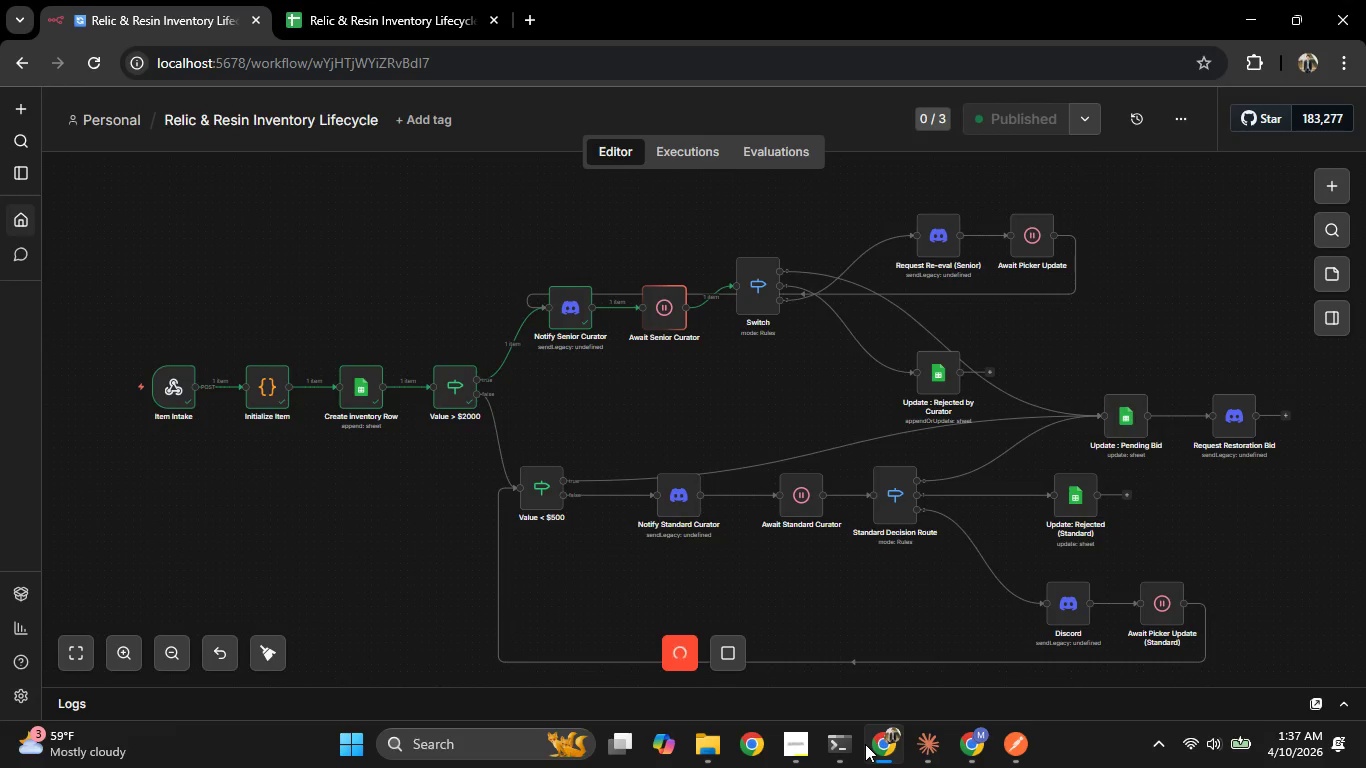 
left_click([910, 749])
 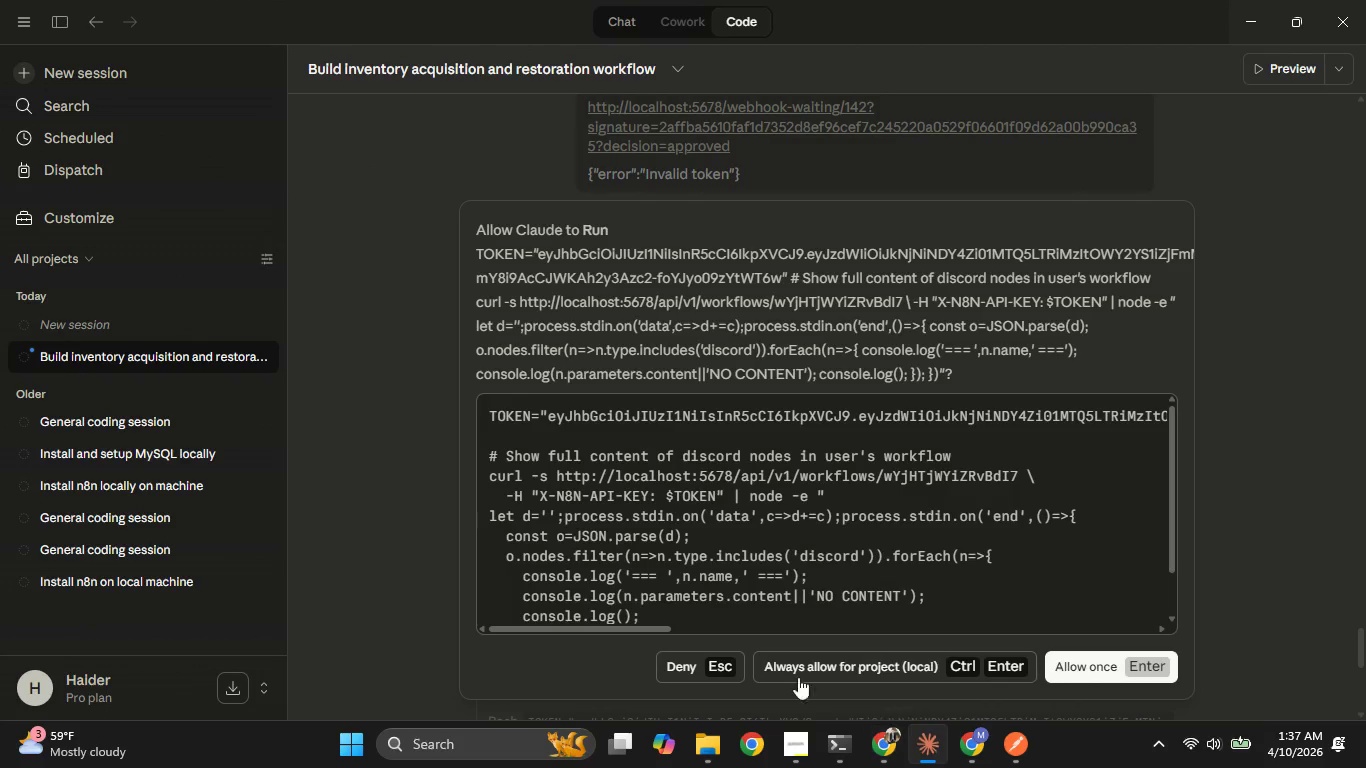 
left_click([718, 676])
 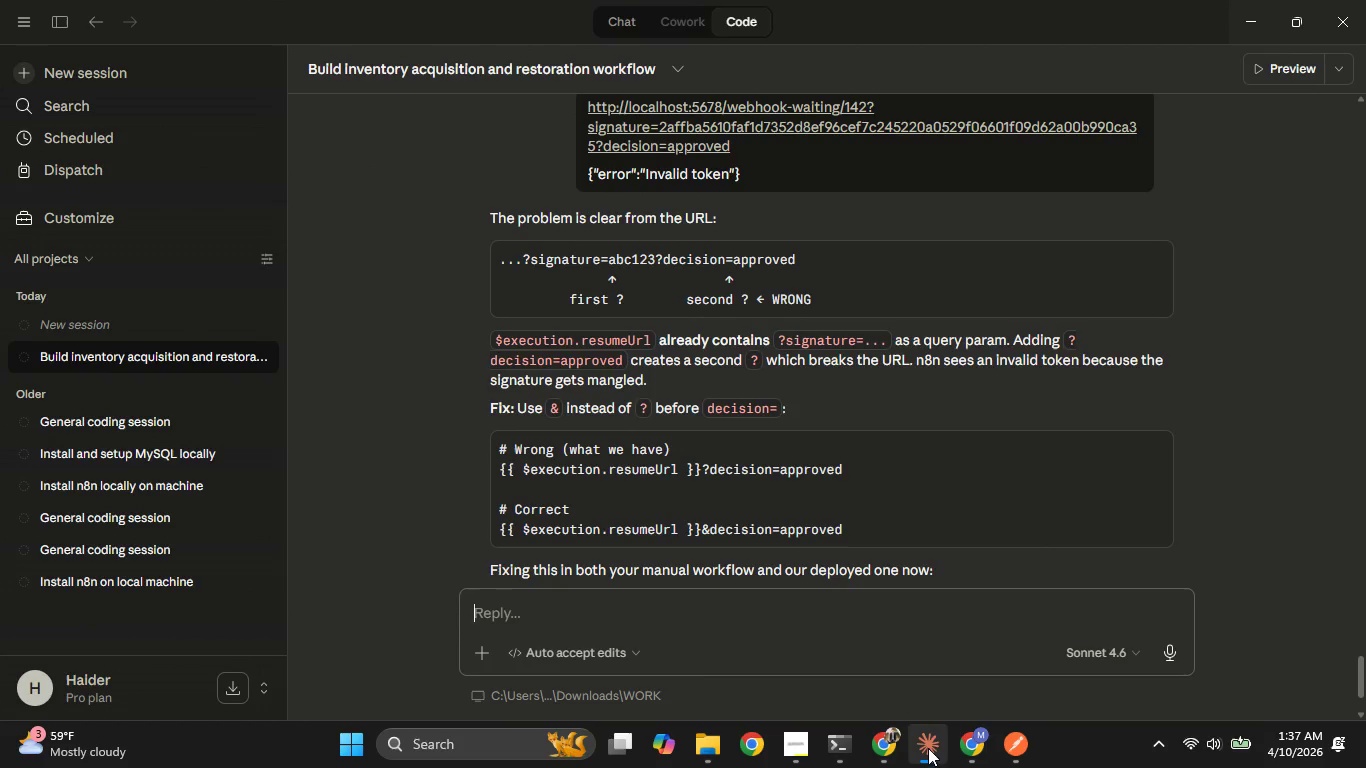 
left_click([942, 748])
 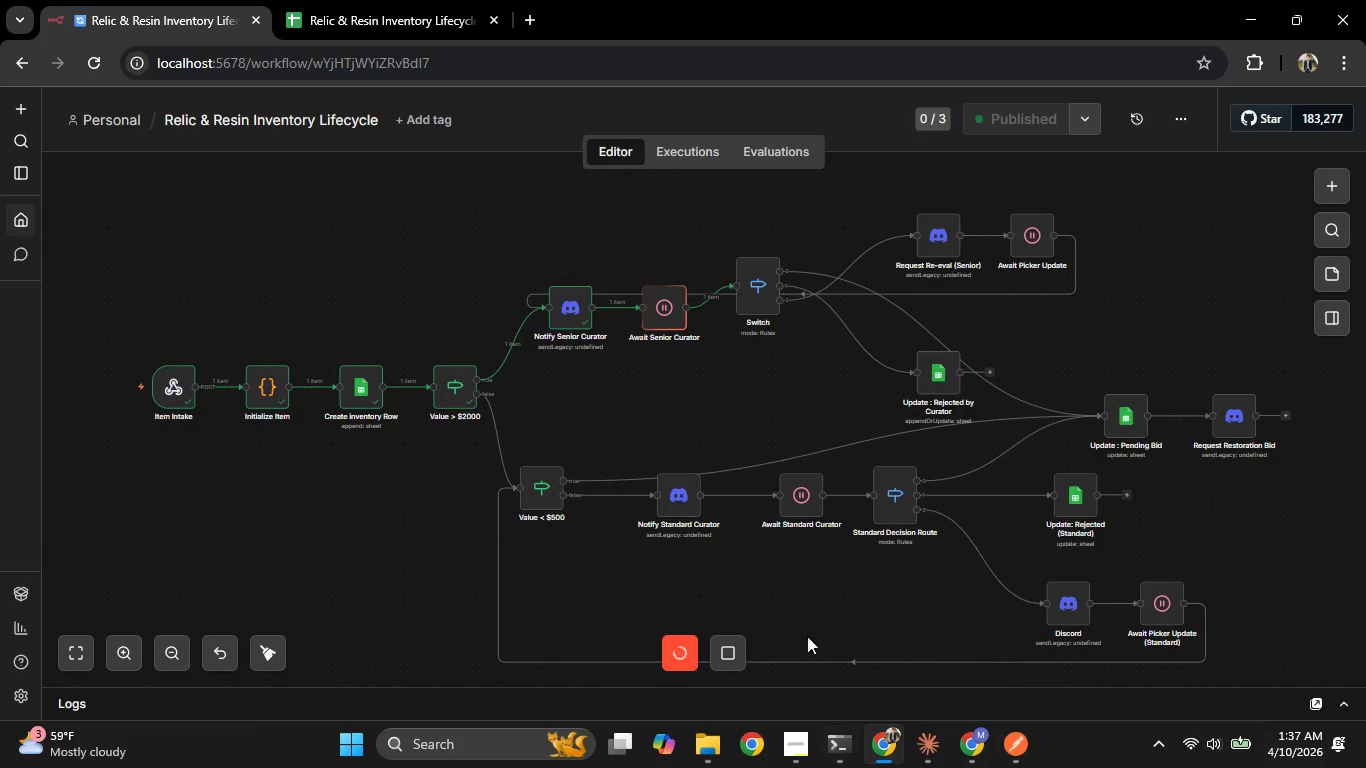 
left_click([954, 744])
 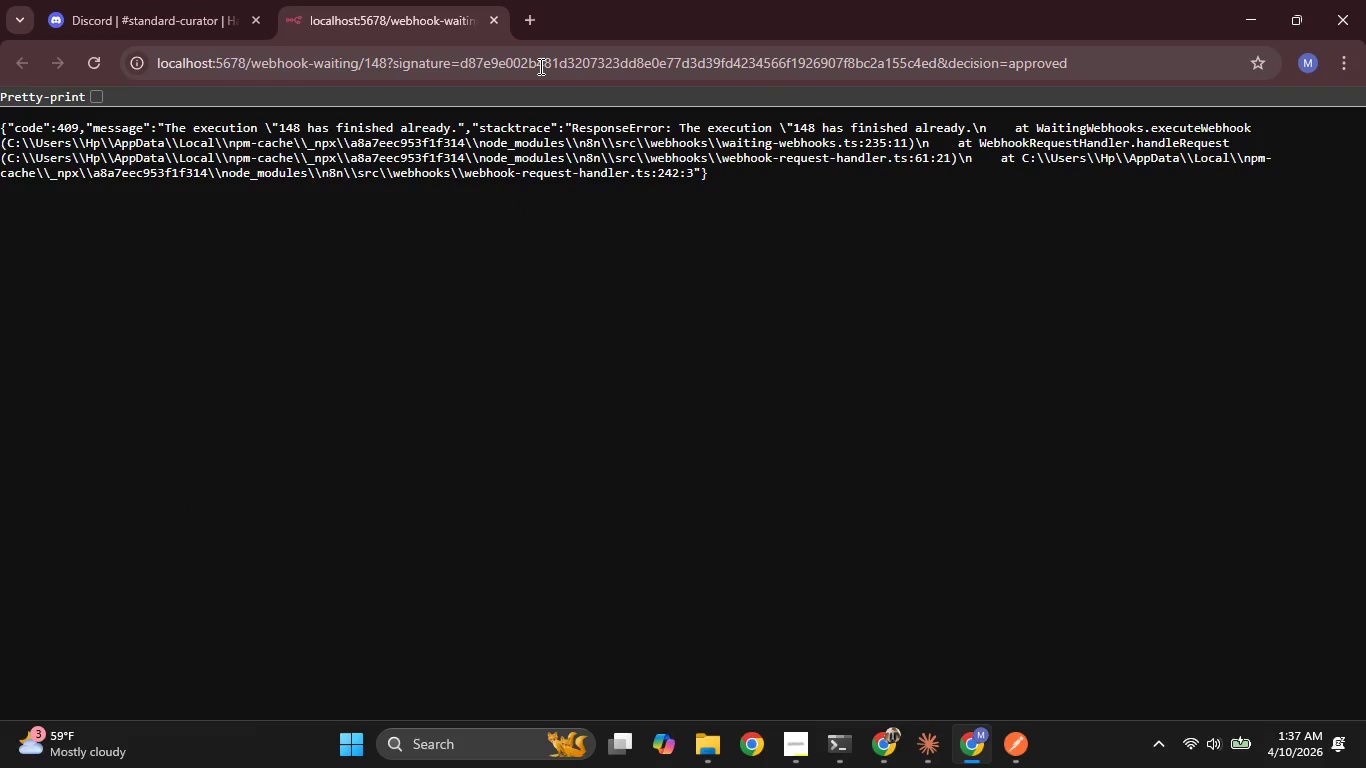 
left_click([544, 69])
 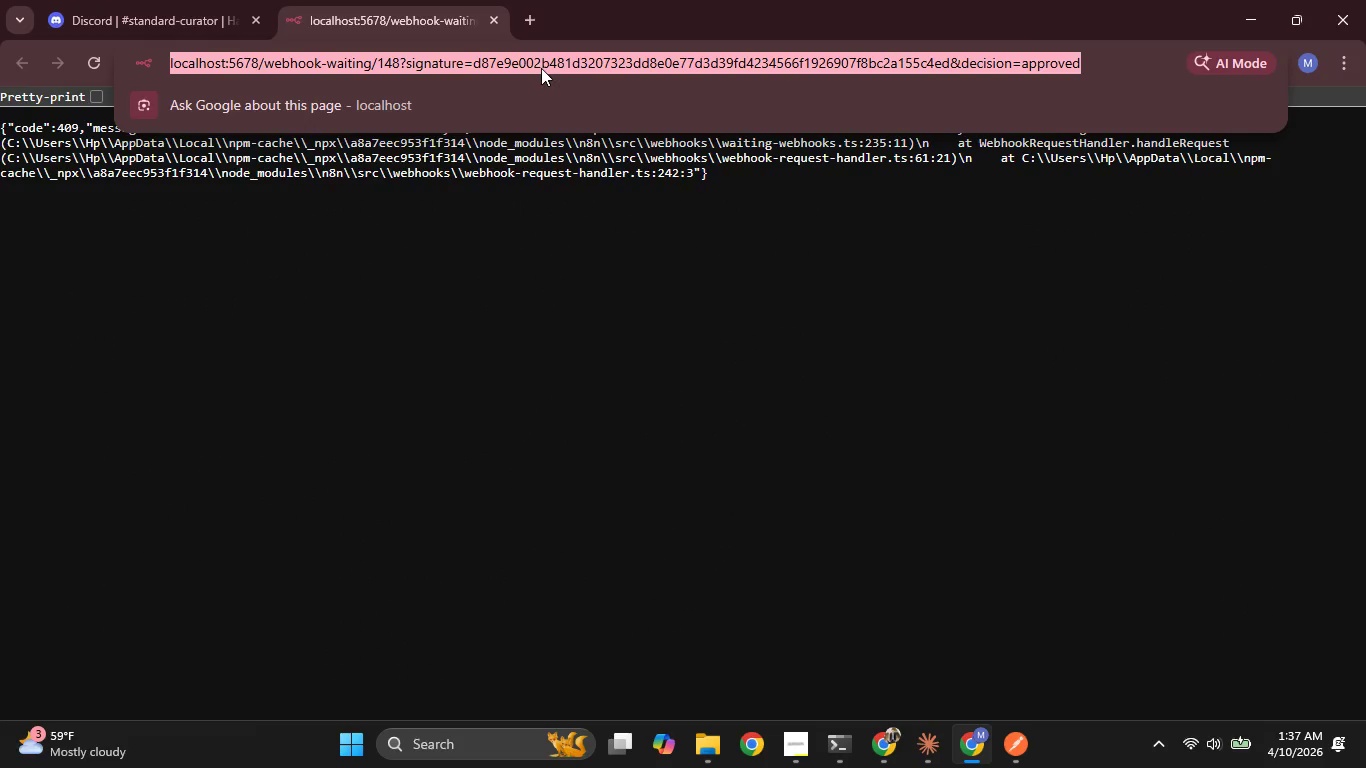 
key(Control+C)
 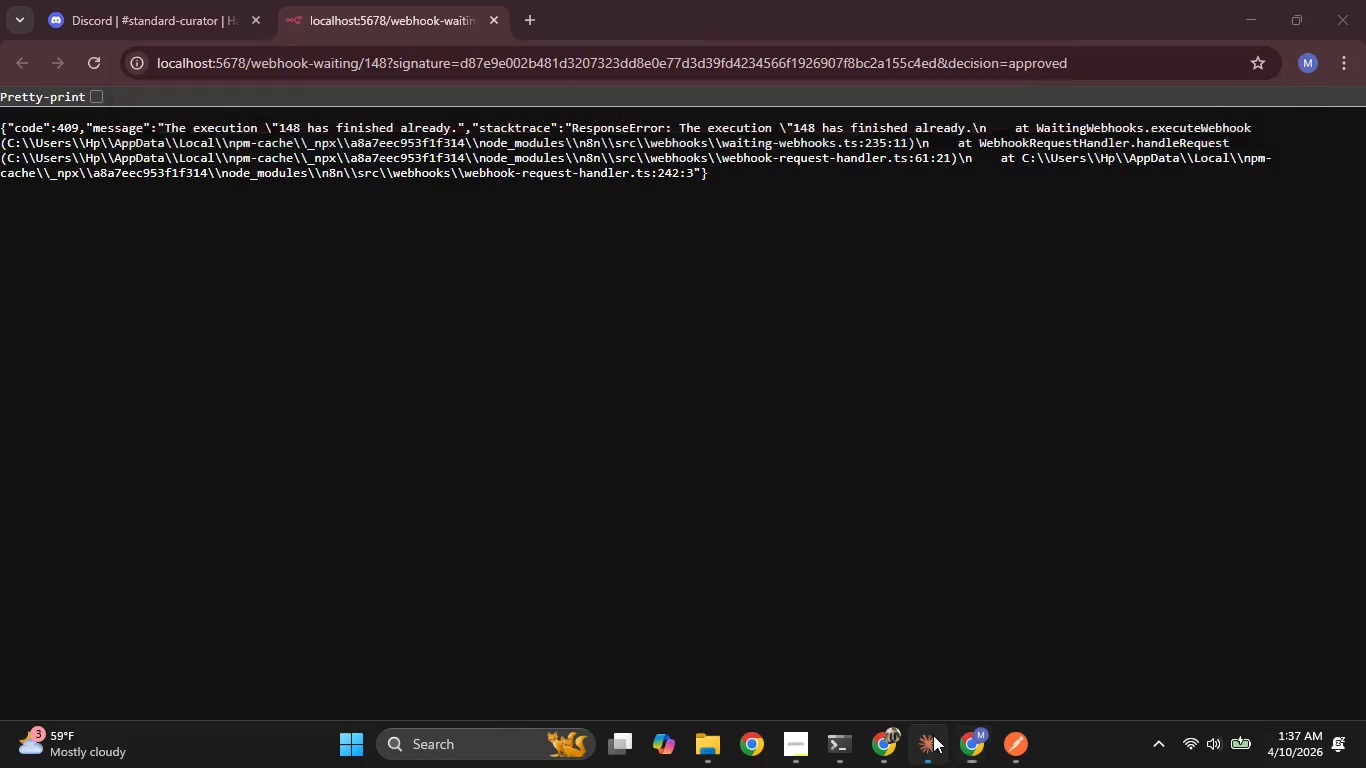 
key(Control+ControlLeft)
 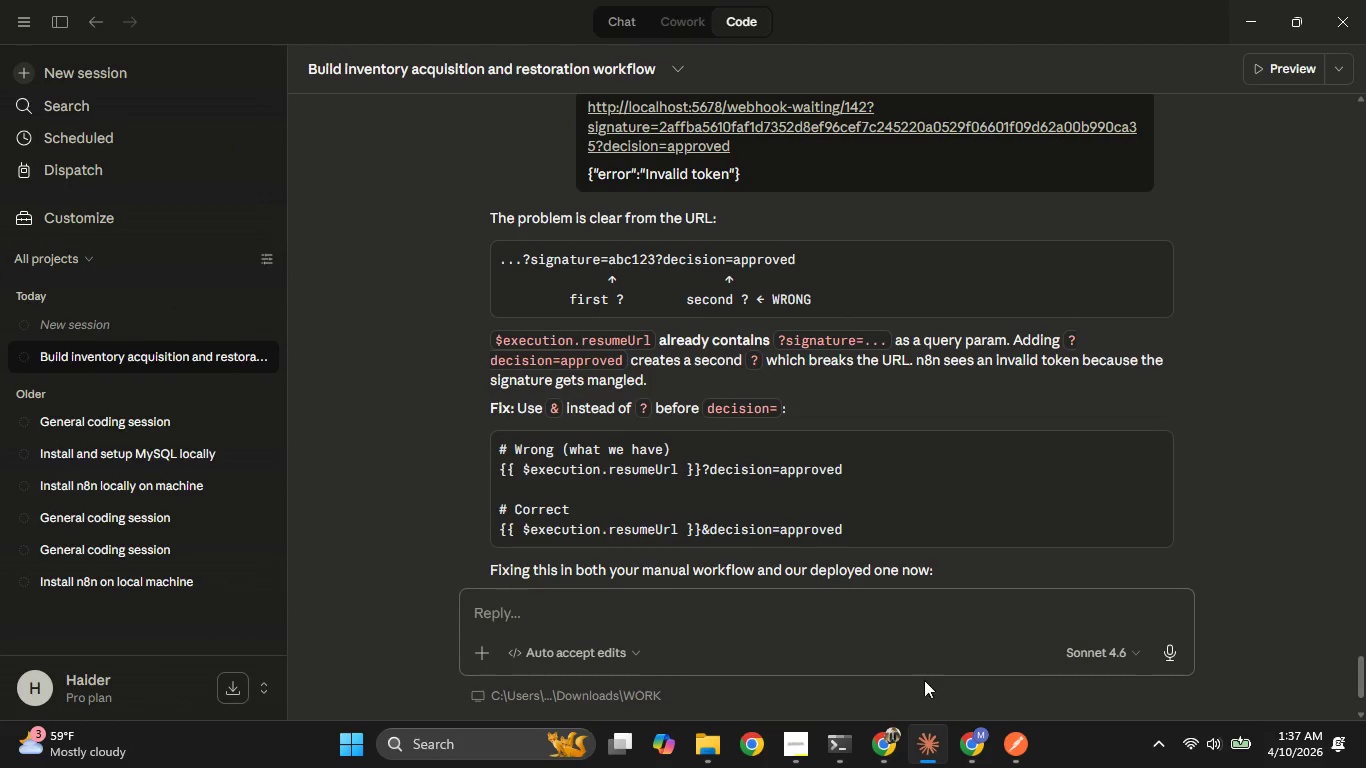 
key(Control+V)
 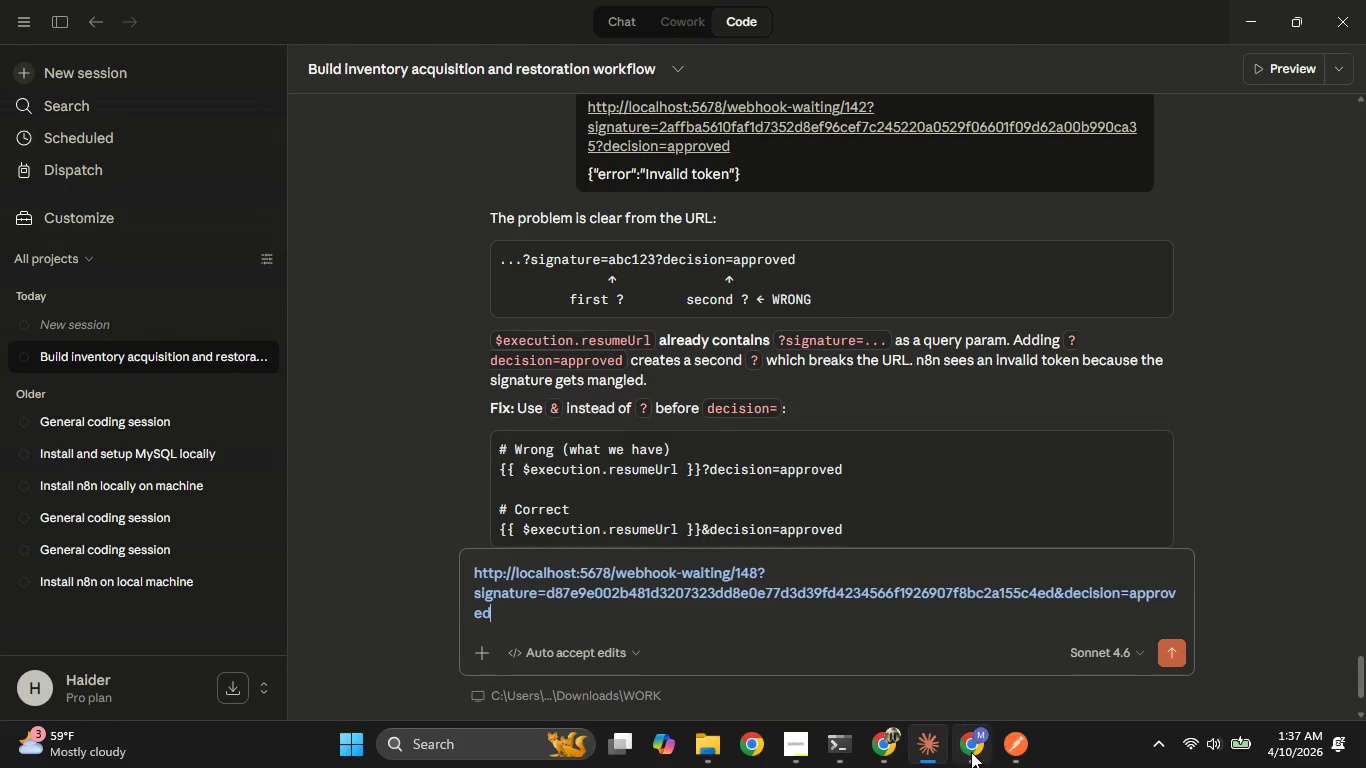 
left_click([971, 752])
 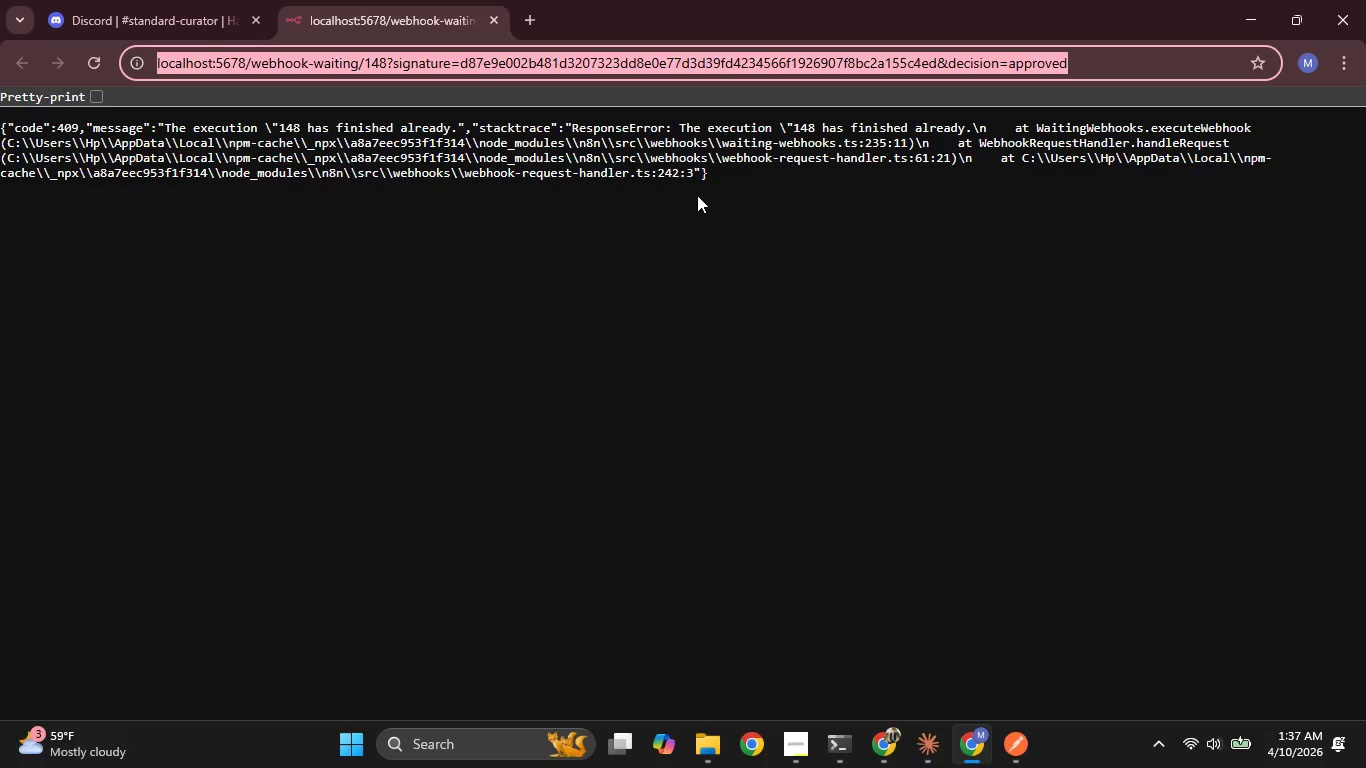 
left_click_drag(start_coordinate=[719, 177], to_coordinate=[0, 106])
 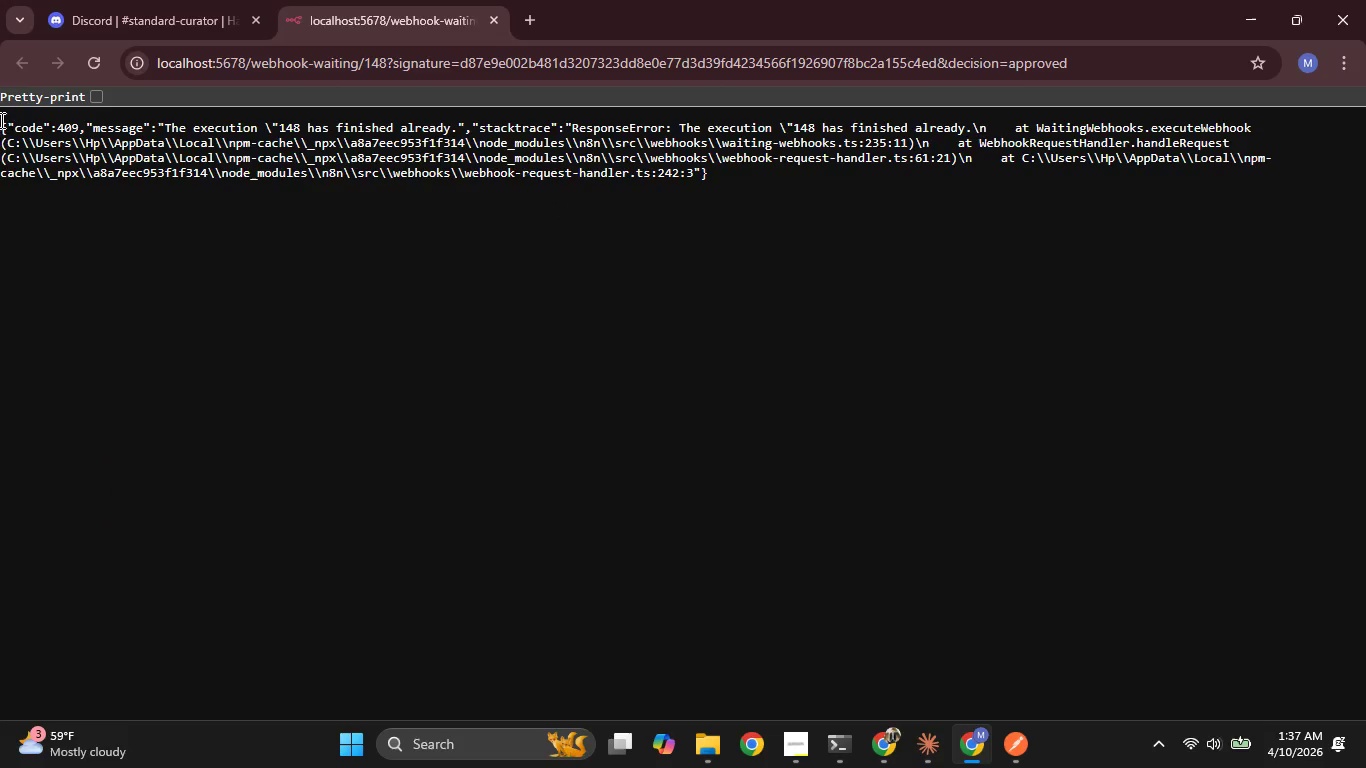 
left_click_drag(start_coordinate=[0, 118], to_coordinate=[918, 234])
 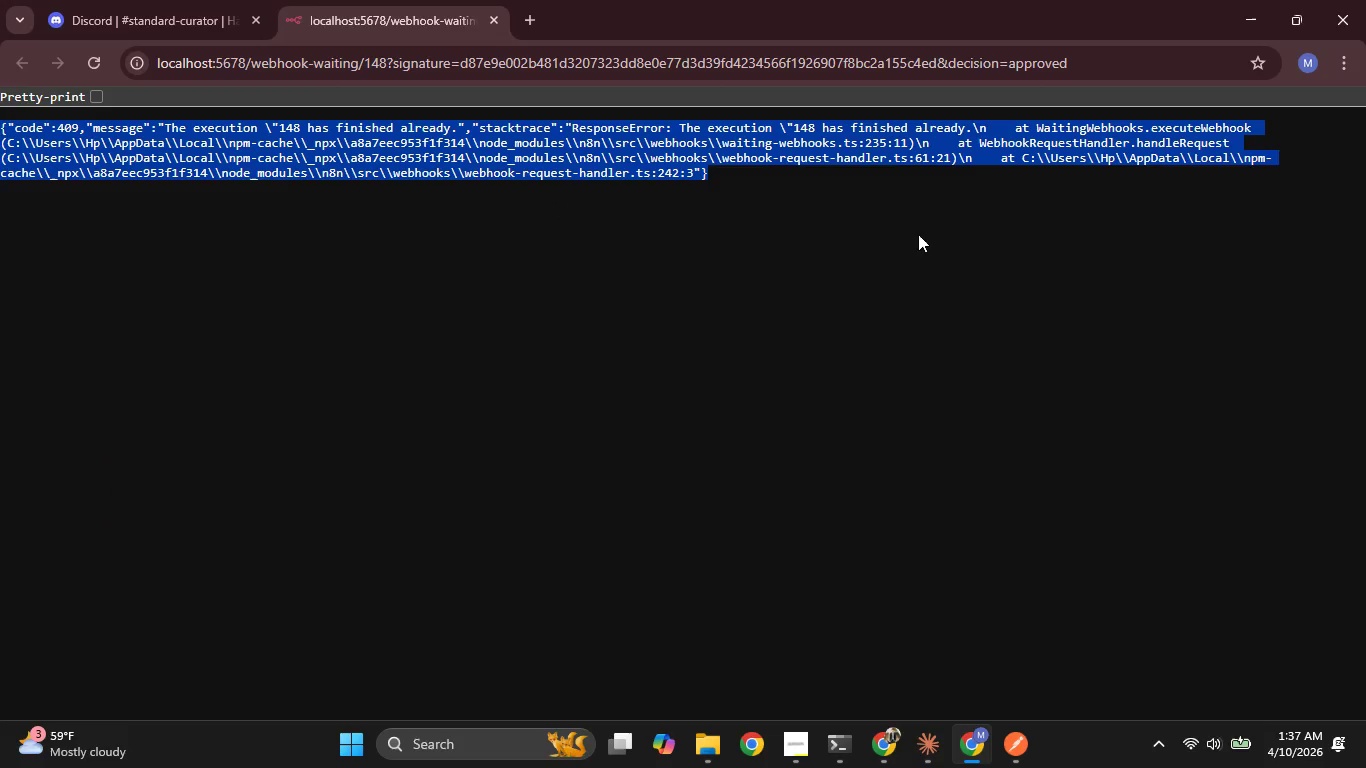 
key(Control+C)
 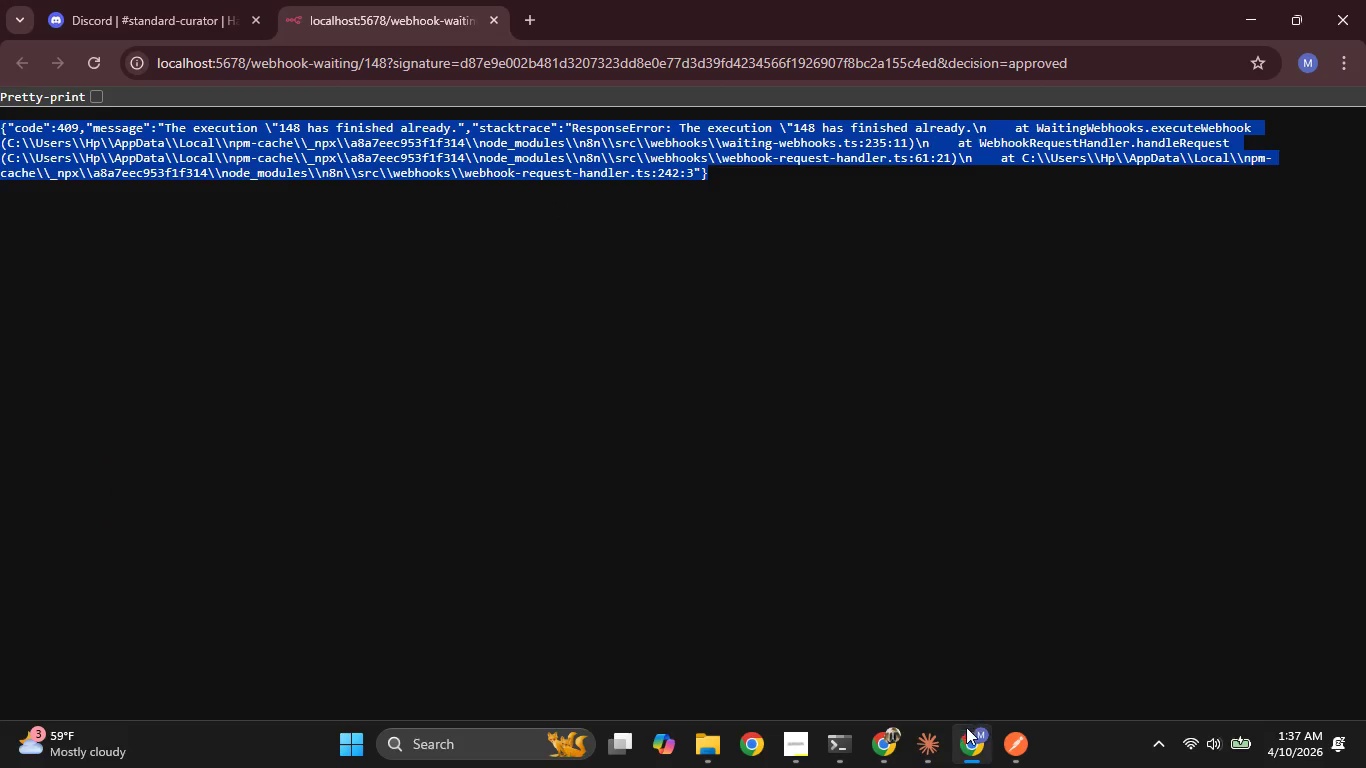 
left_click([931, 753])
 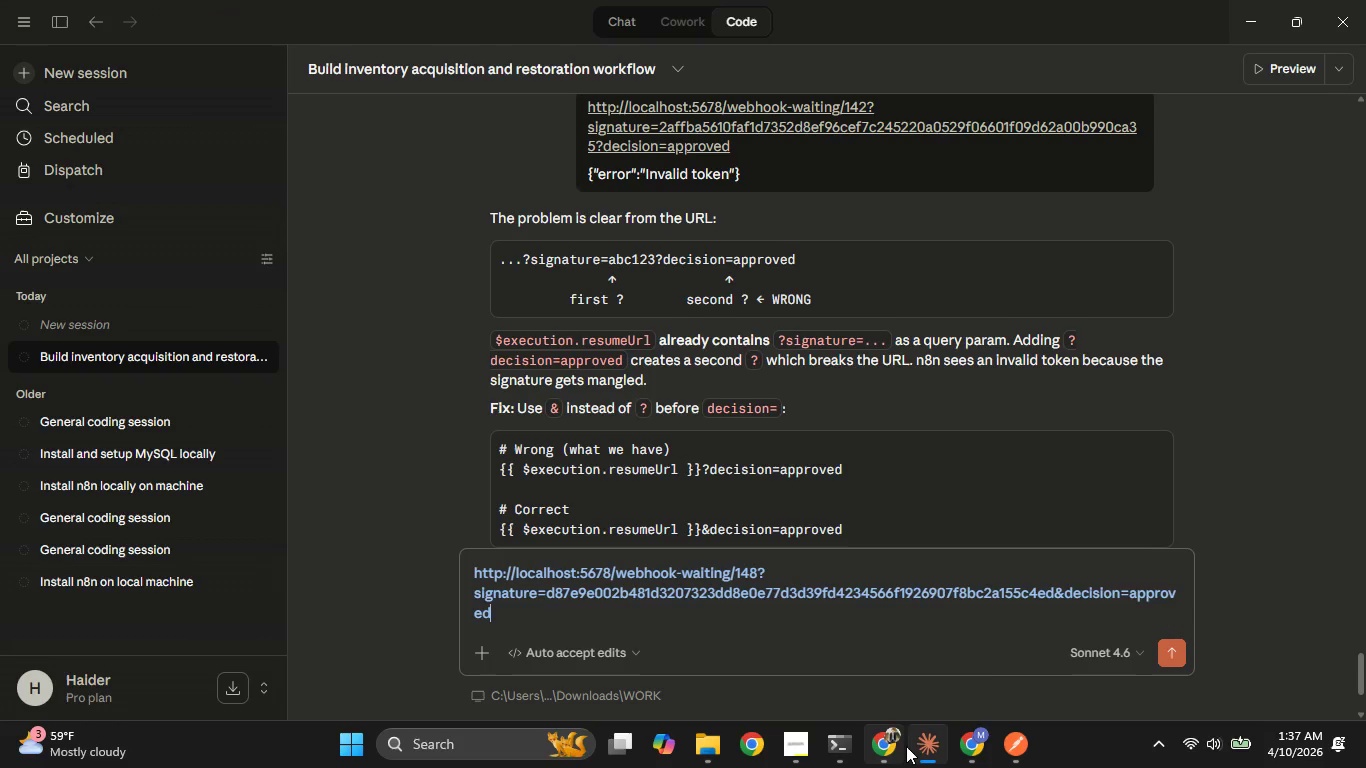 
key(Shift+Enter)
 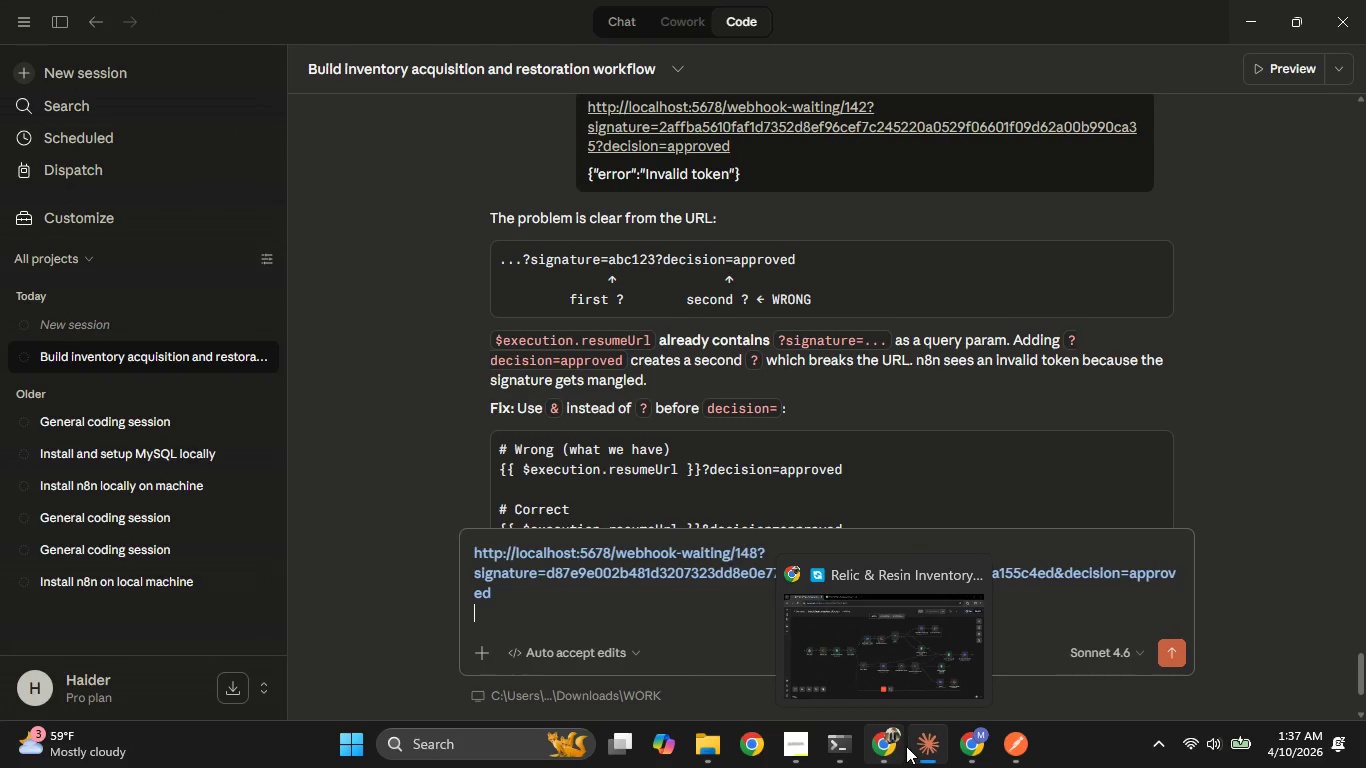 
key(Shift+Enter)
 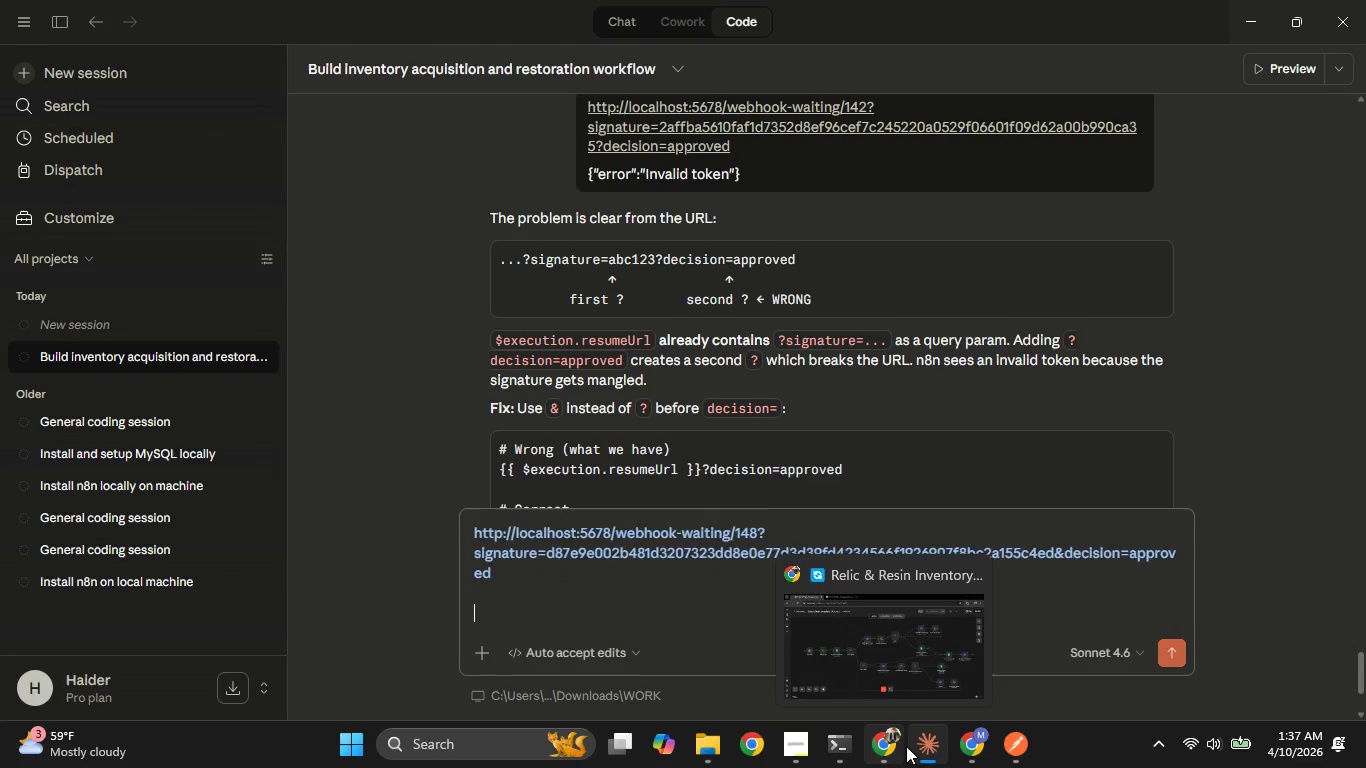 
key(Control+ControlLeft)
 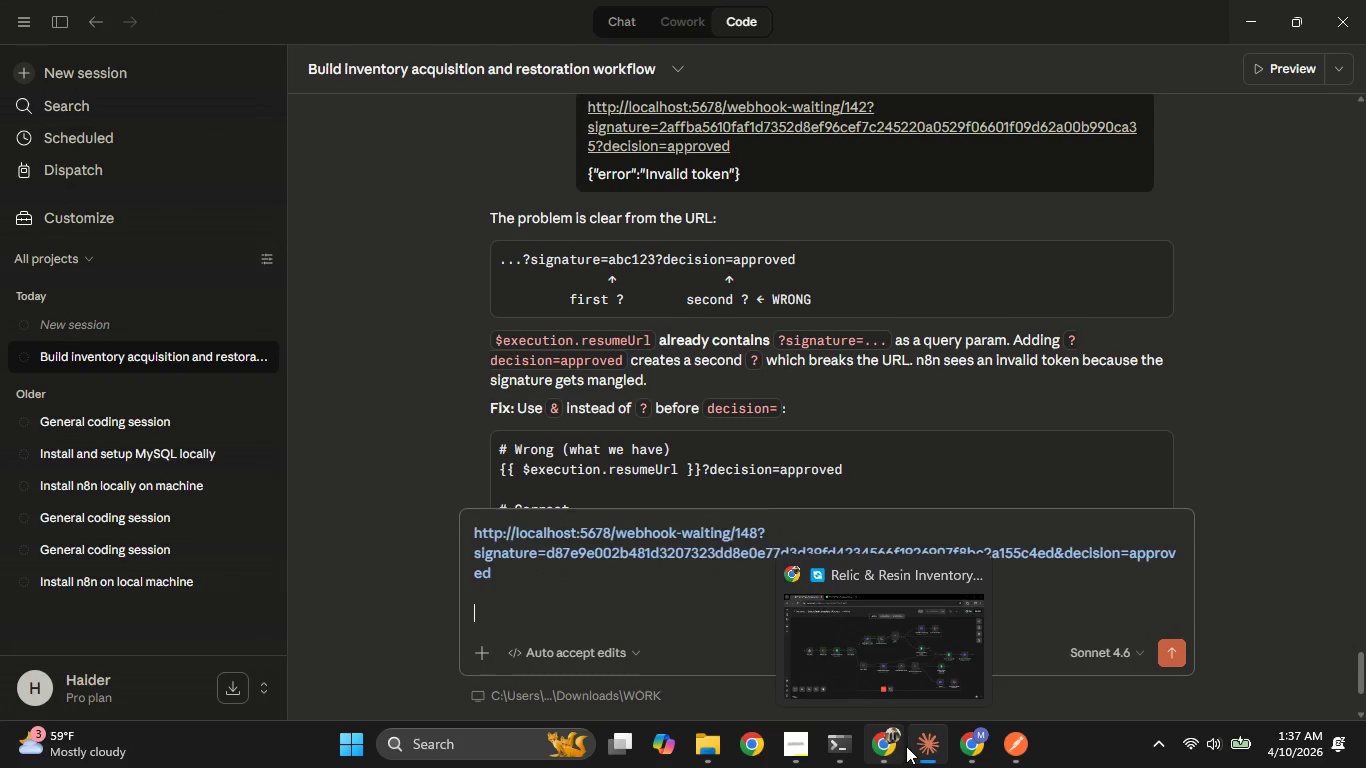 
key(Control+V)
 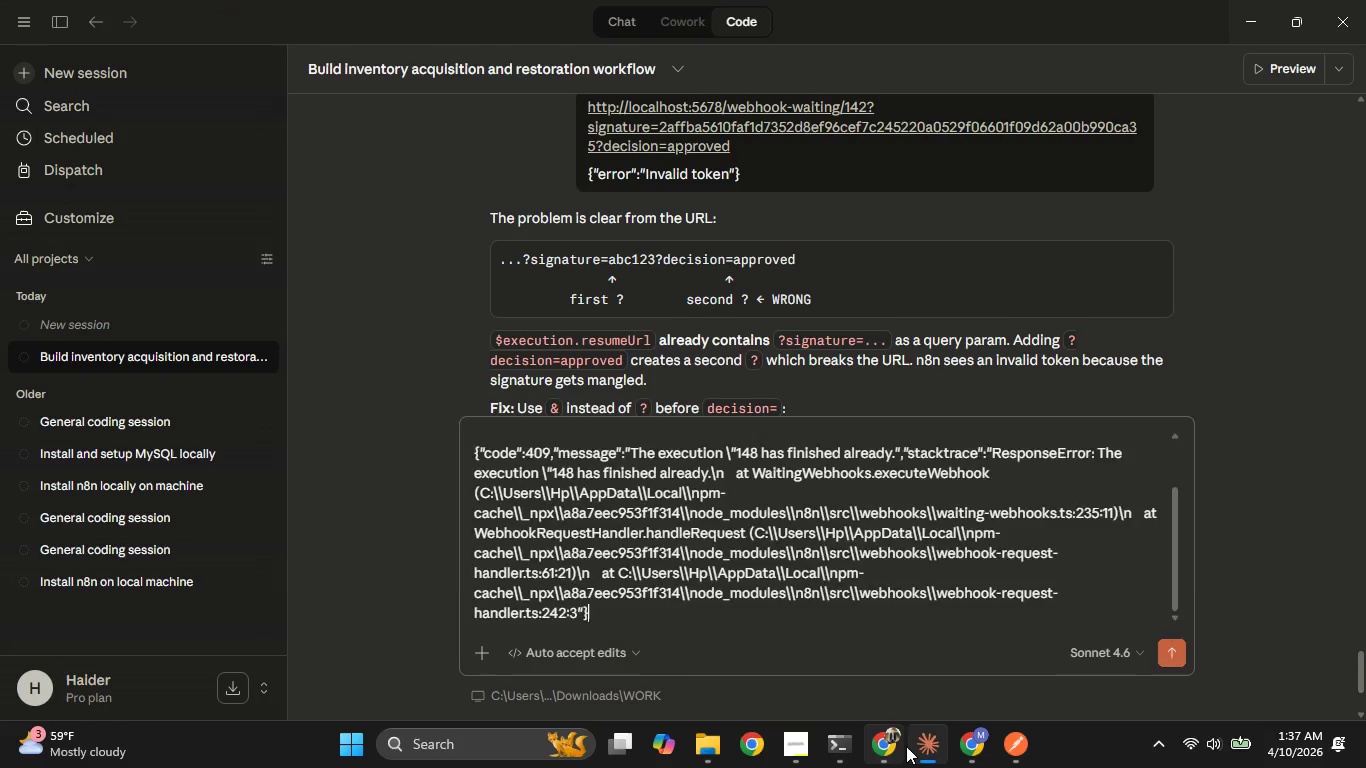 
key(Control+Enter)
 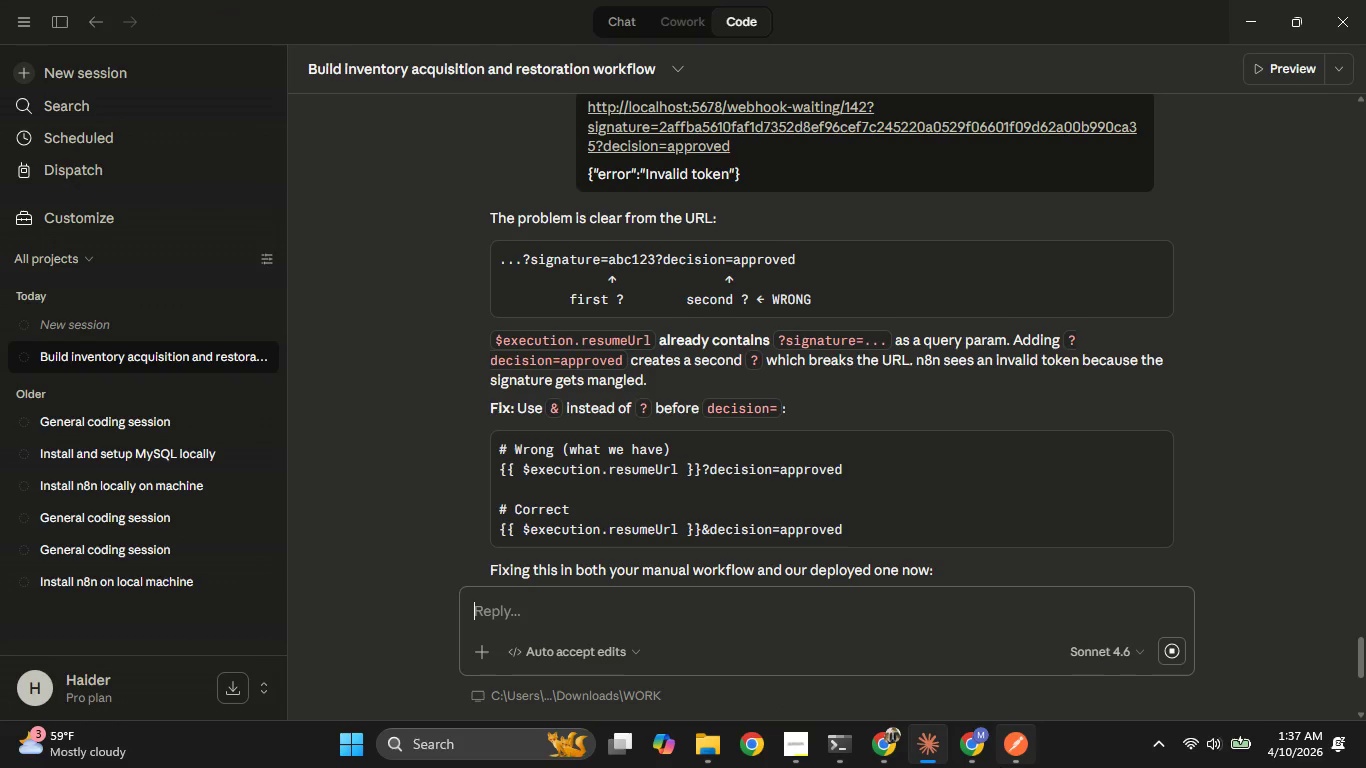 
left_click([988, 754])
 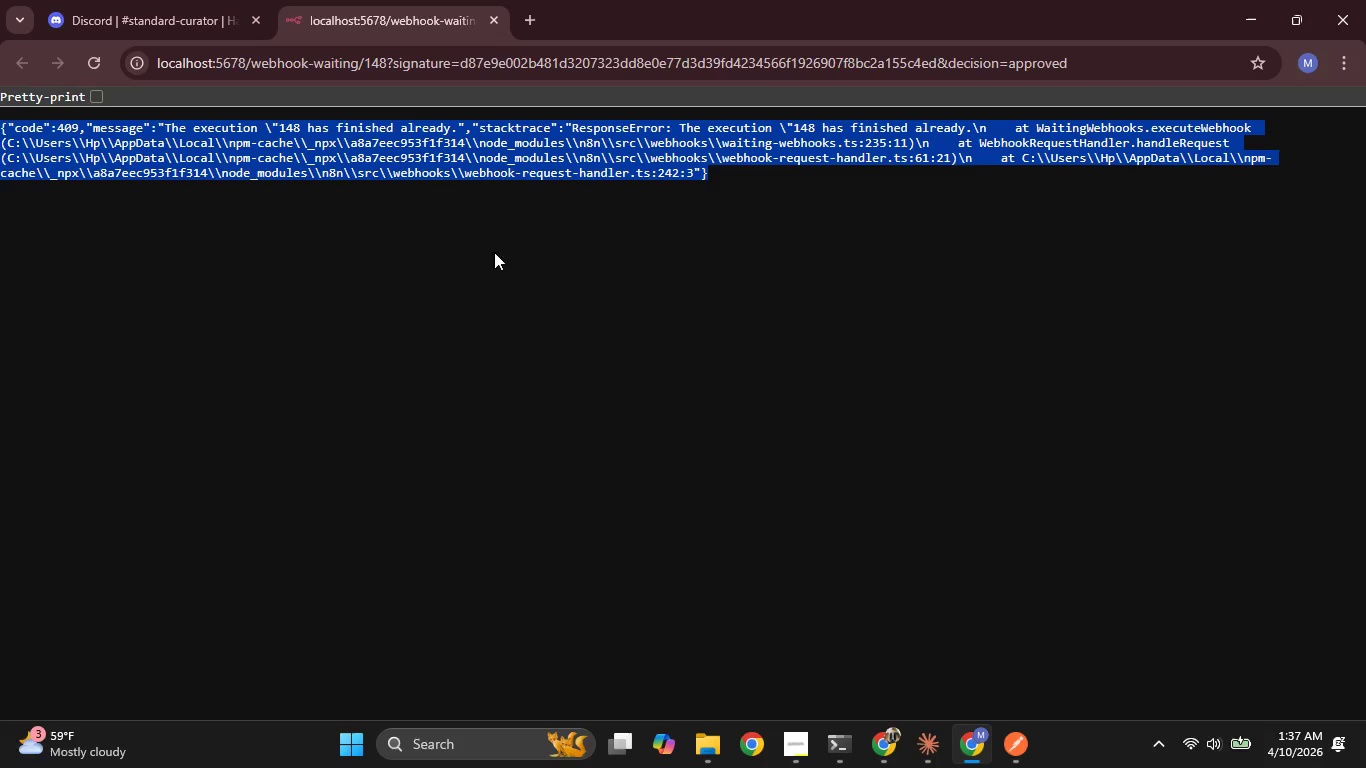 
left_click([303, 171])
 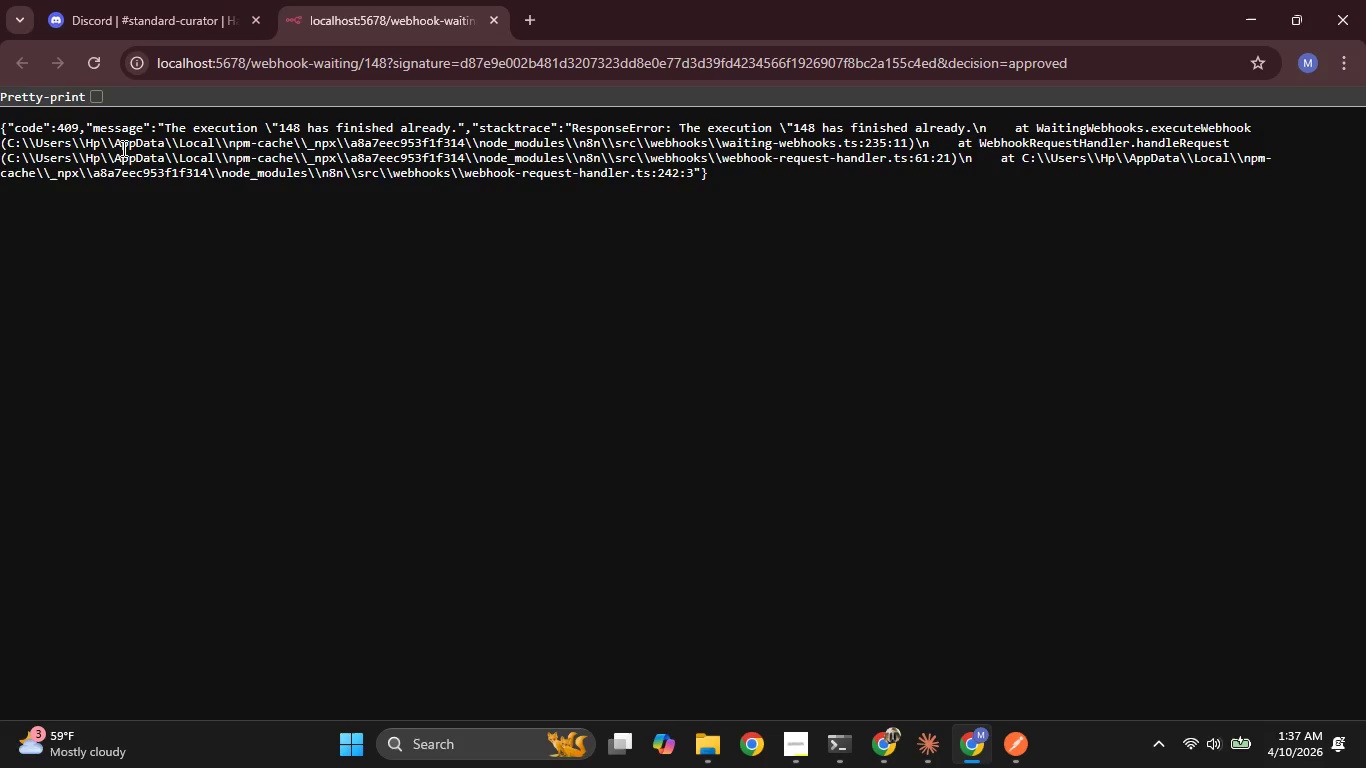 
left_click_drag(start_coordinate=[170, 130], to_coordinate=[449, 131])
 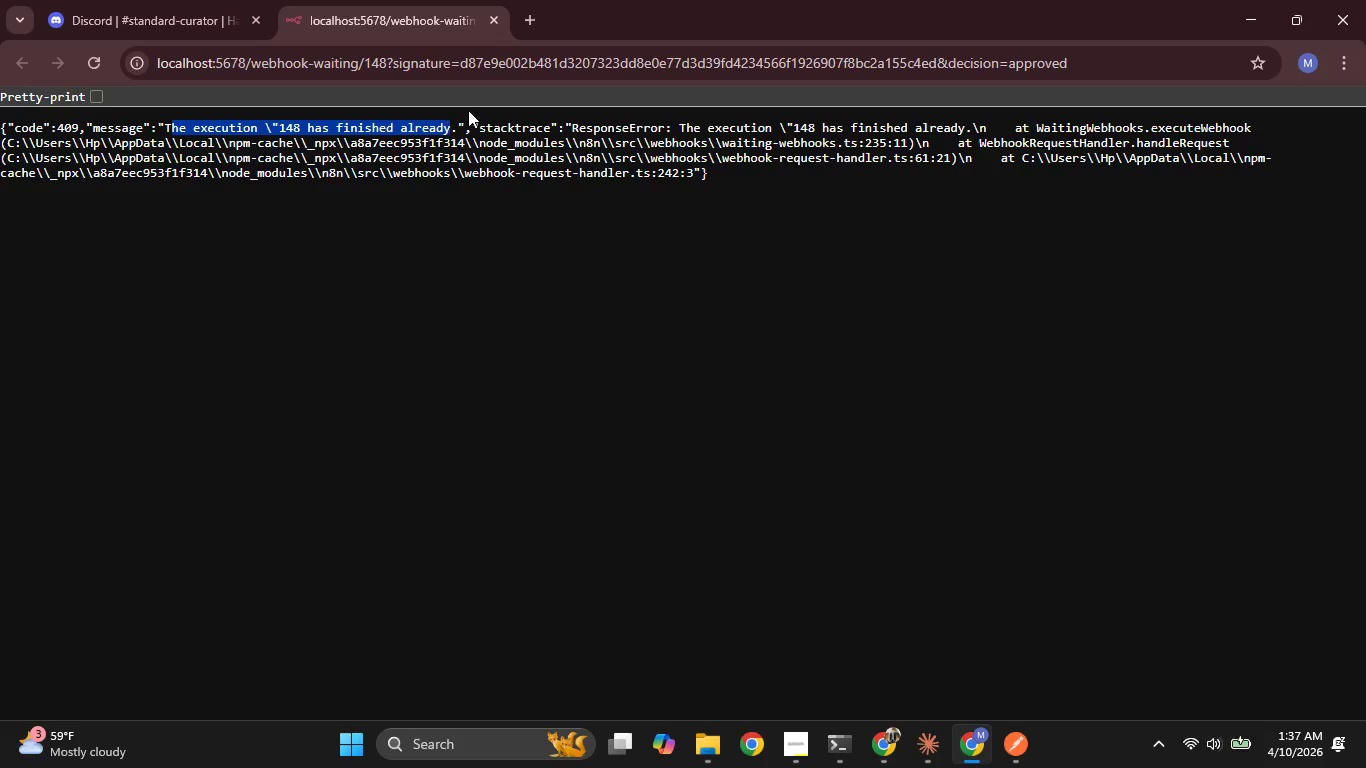 
key(Control+C)
 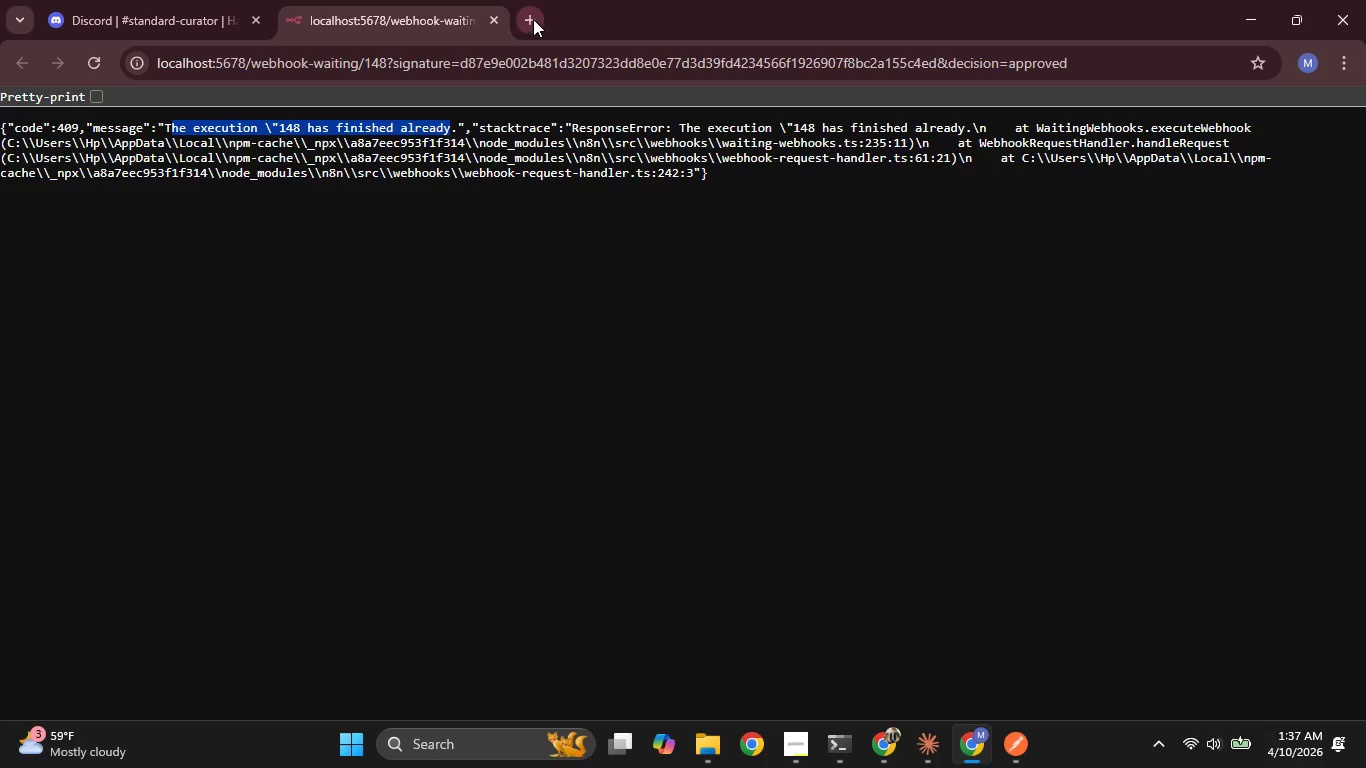 
key(Control+ControlLeft)
 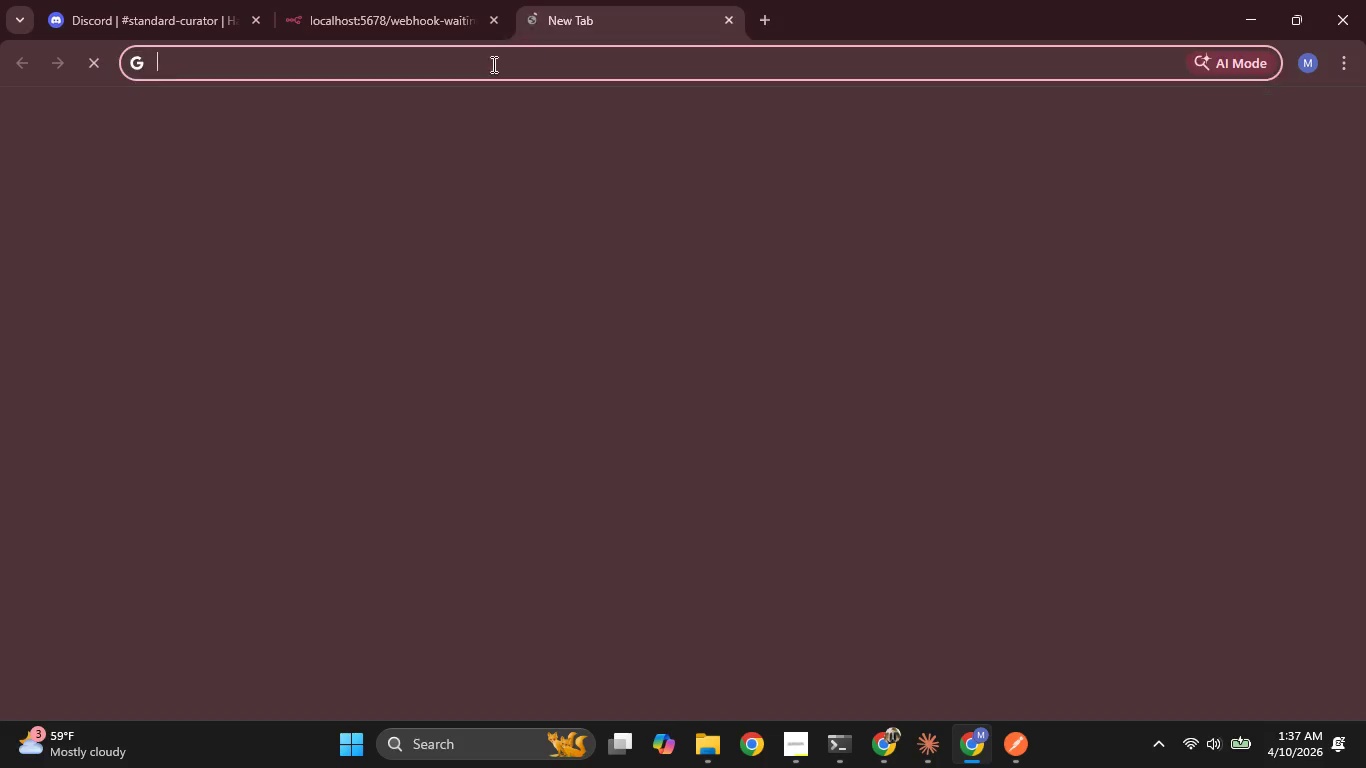 
key(Control+V)
 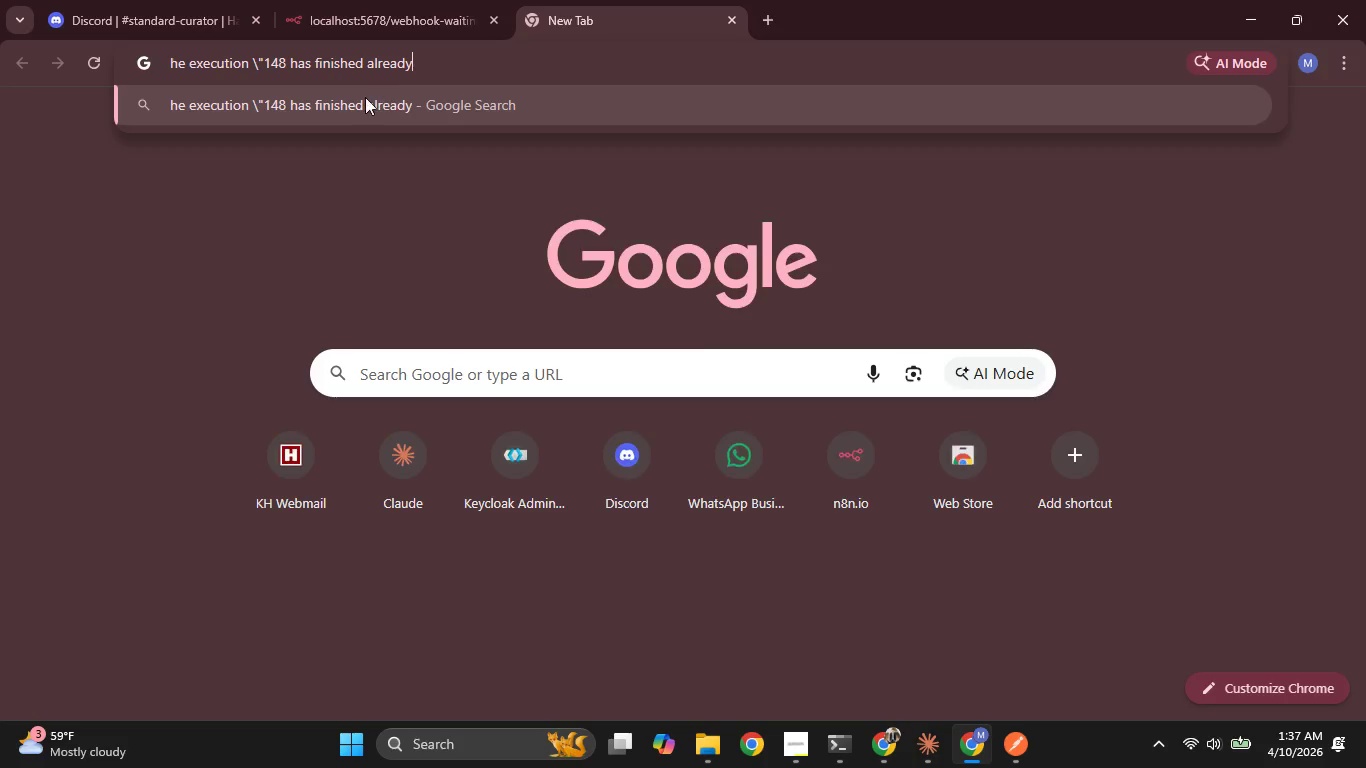 
left_click([366, 109])
 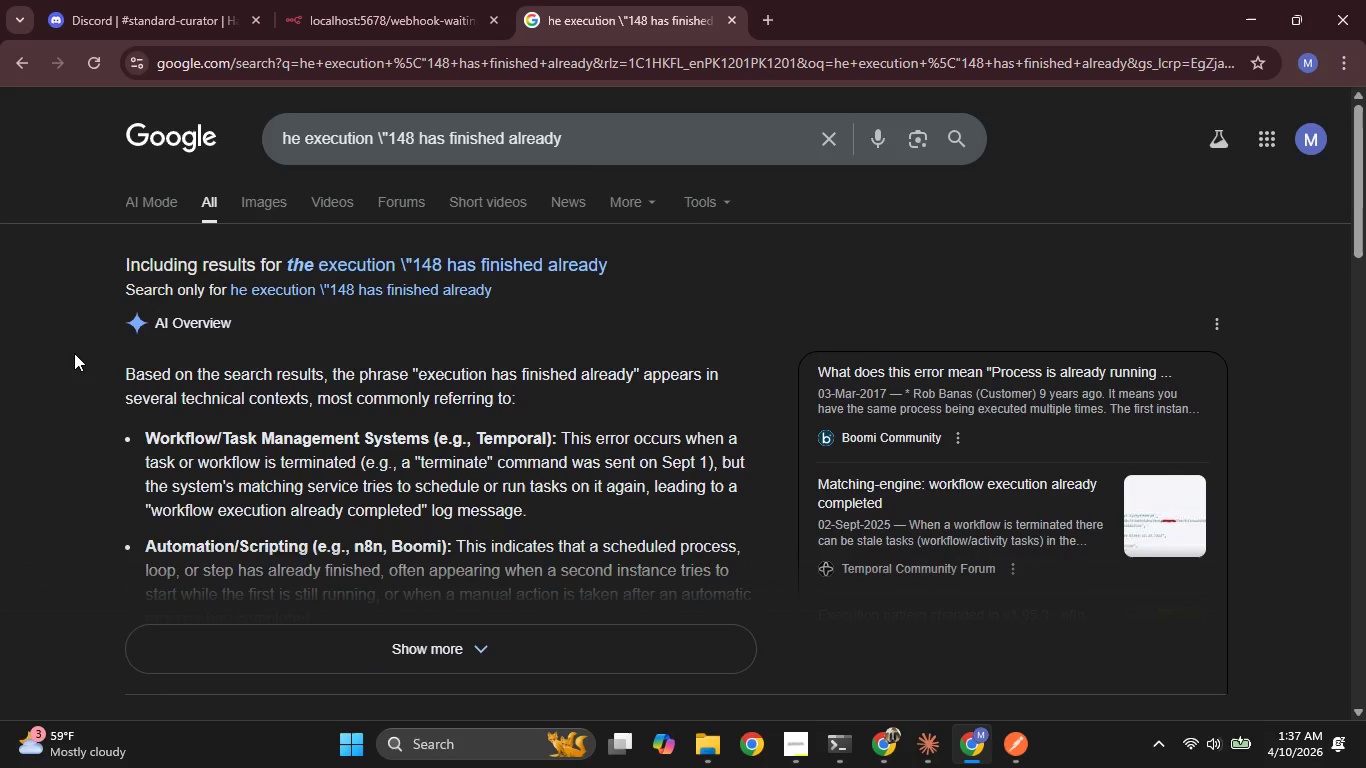 
scroll: coordinate [74, 354], scroll_direction: down, amount: 5.0
 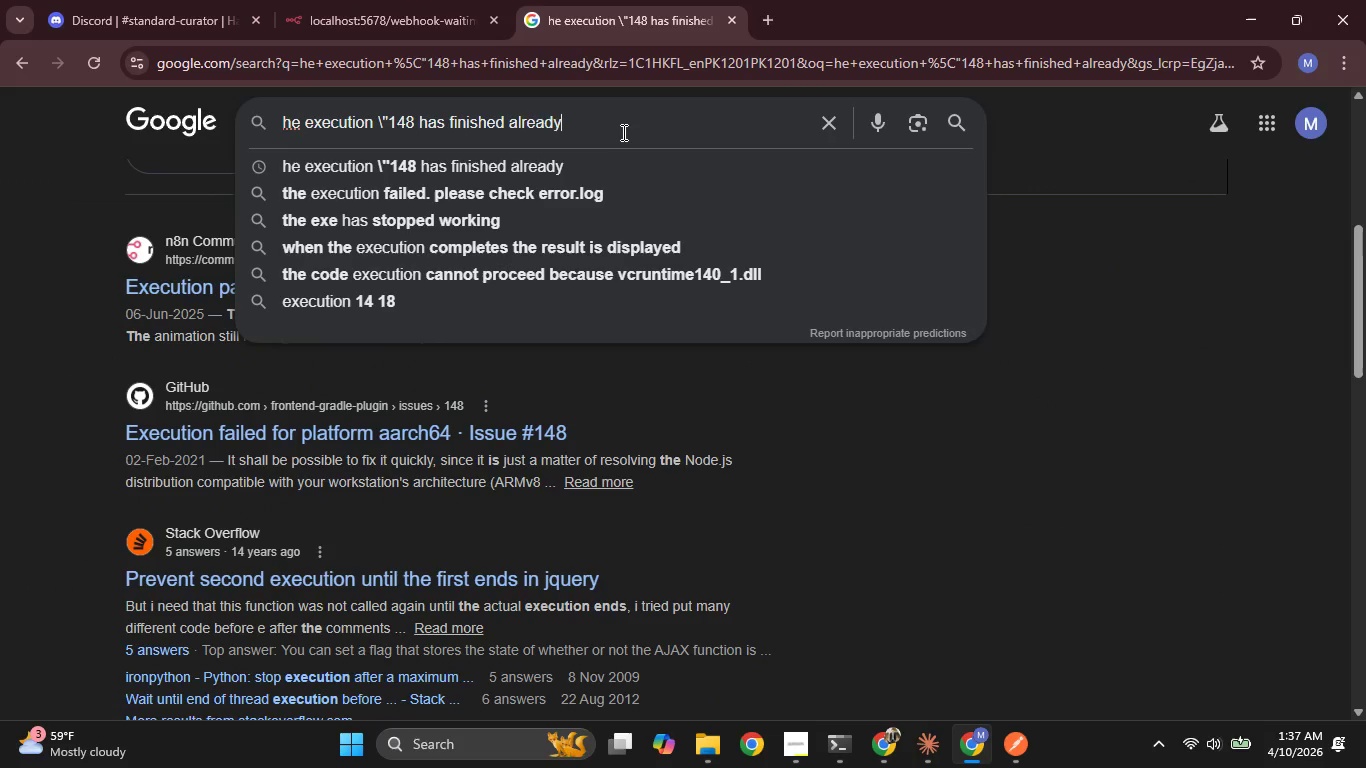 
type( n8n)
 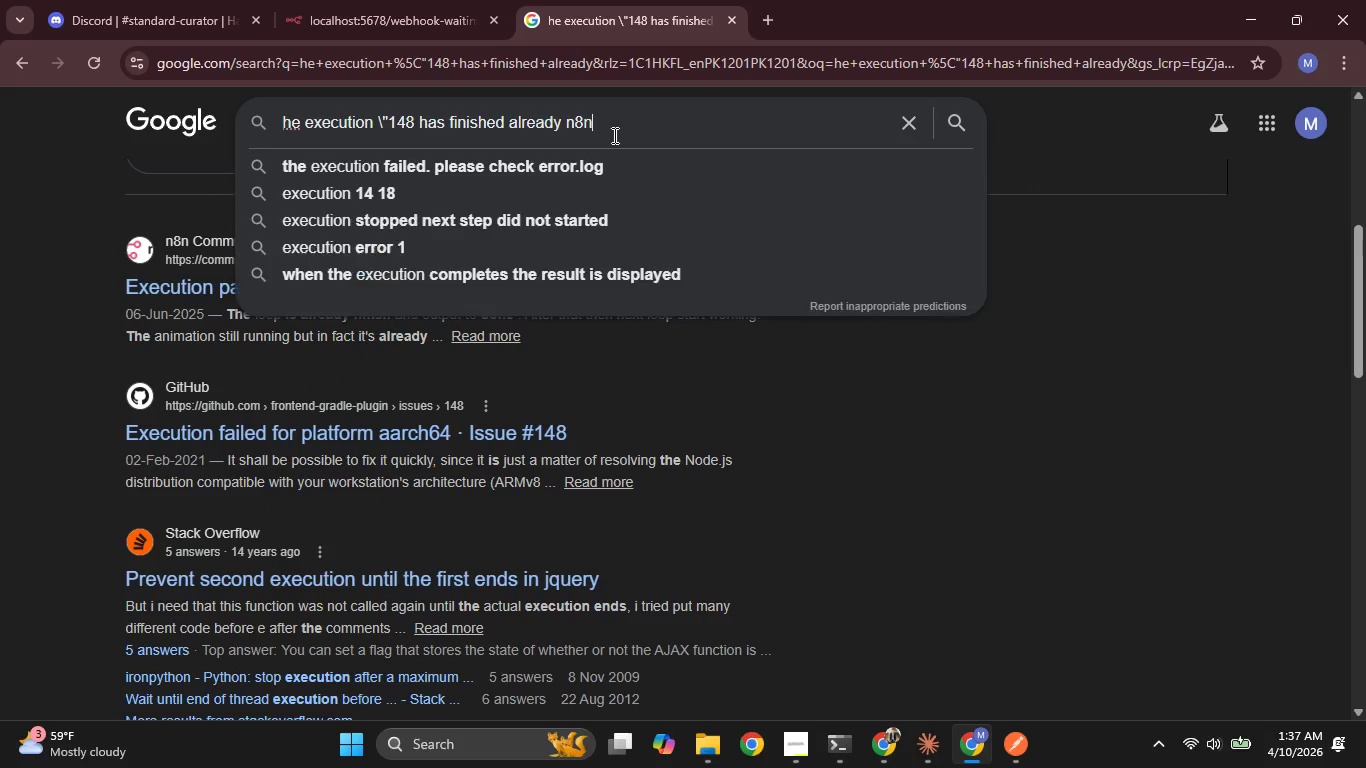 
key(Enter)
 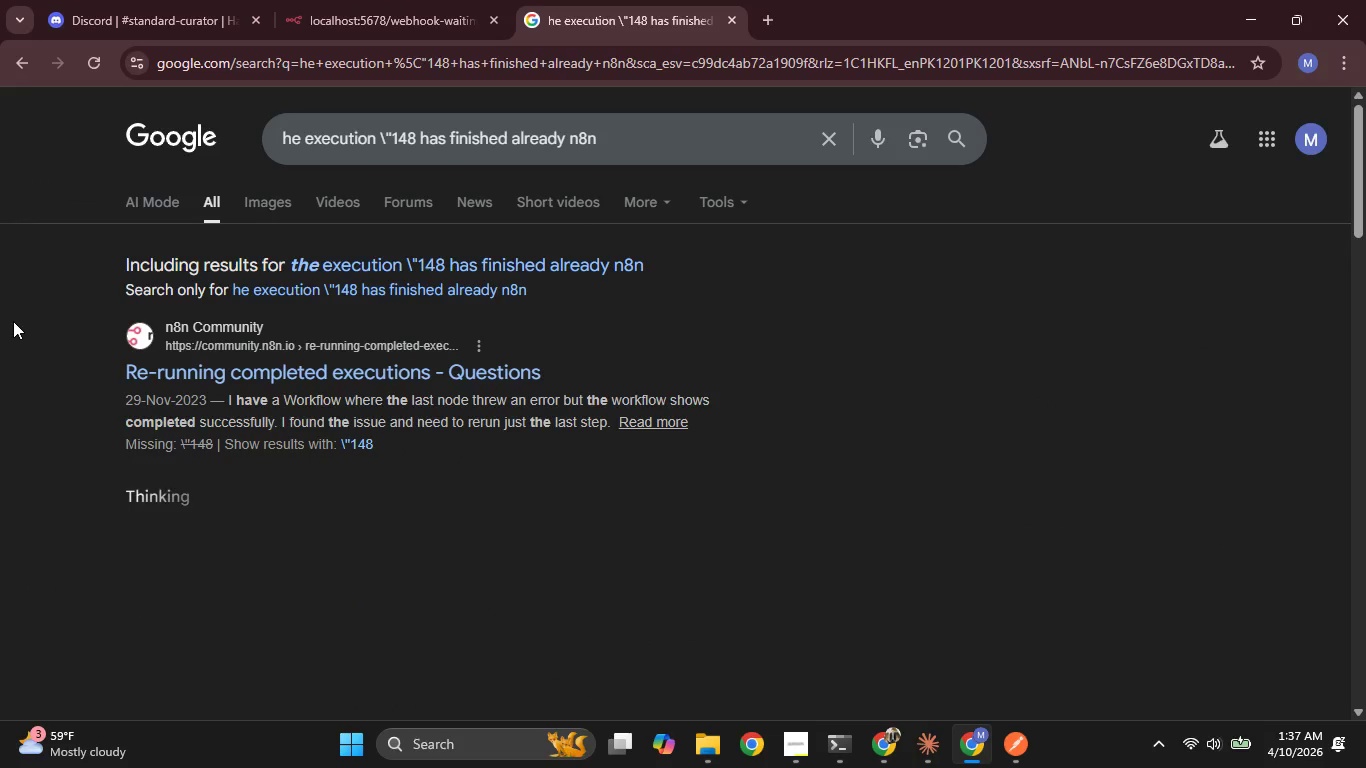 
scroll: coordinate [12, 322], scroll_direction: down, amount: 5.0
 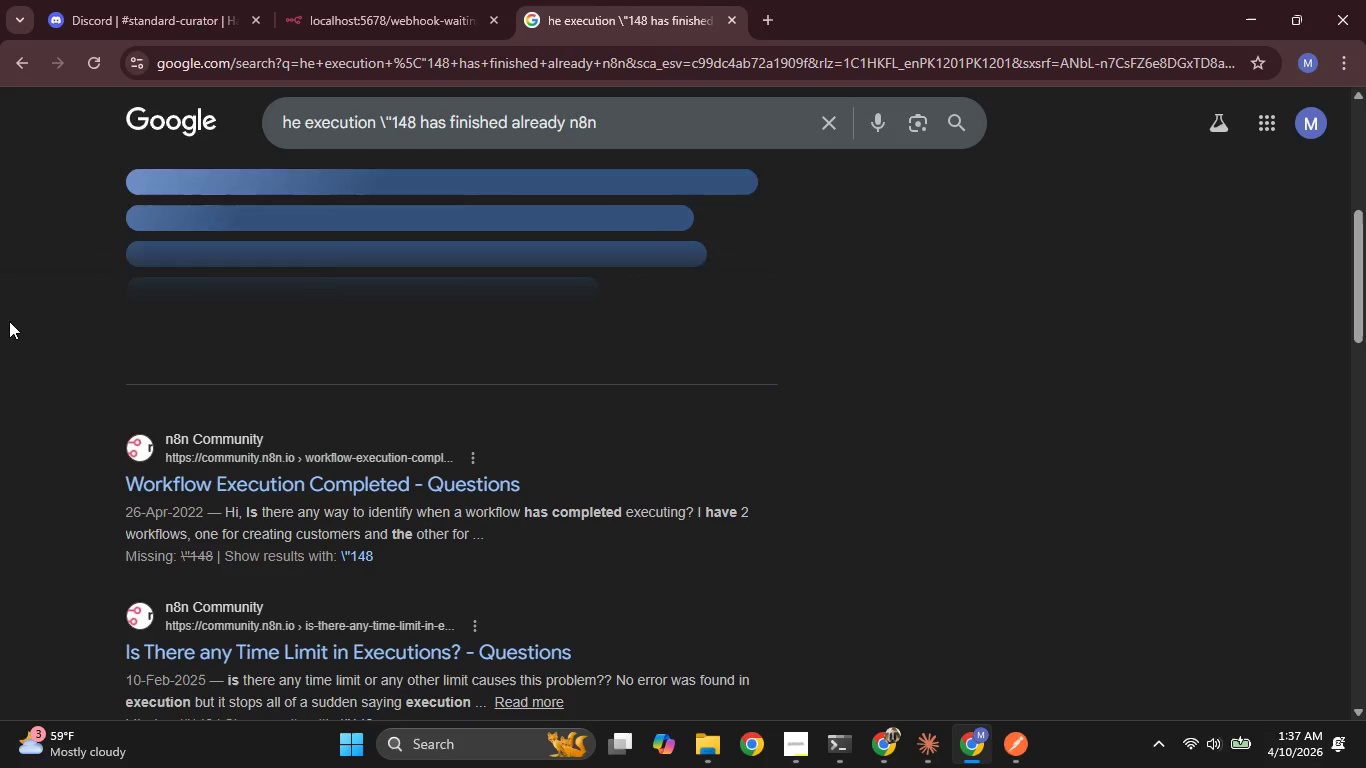 
left_click([161, 5])
 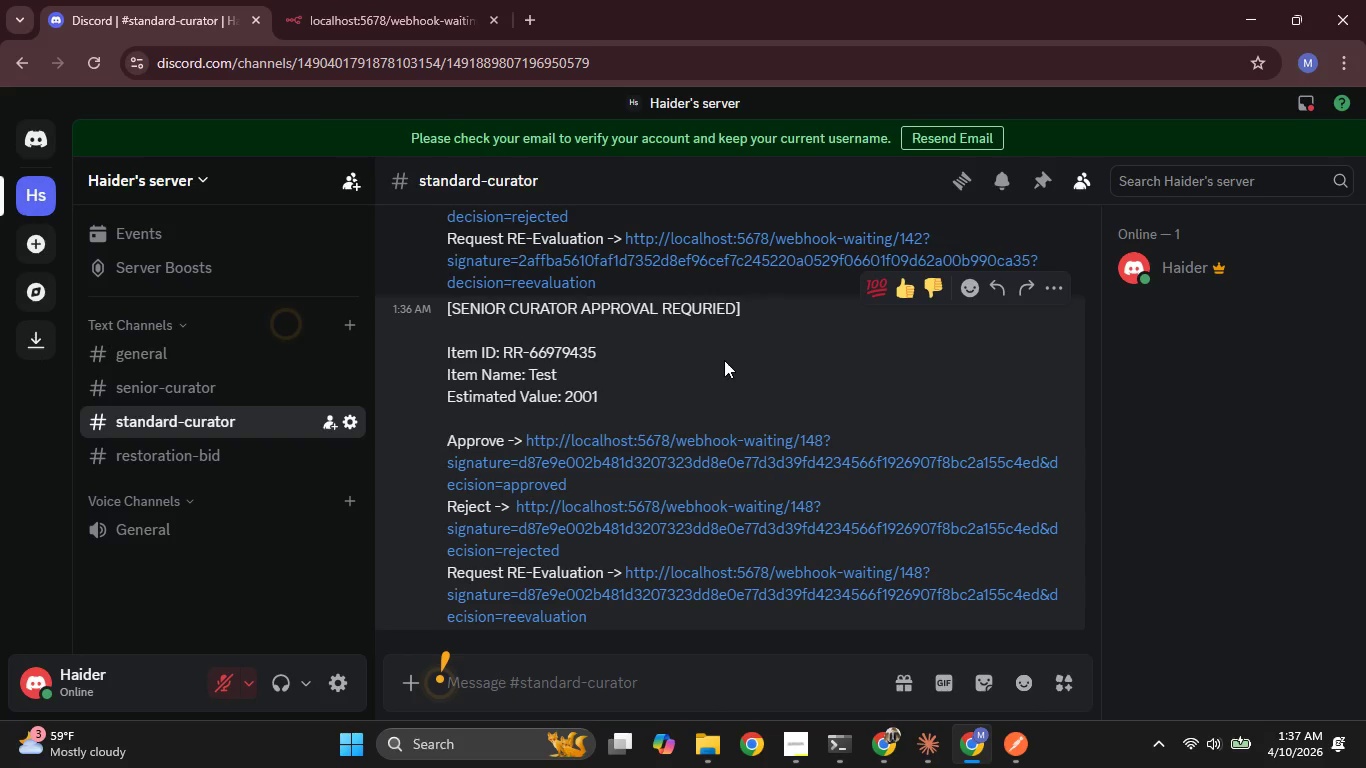 
scroll: coordinate [1069, 379], scroll_direction: up, amount: 6.0
 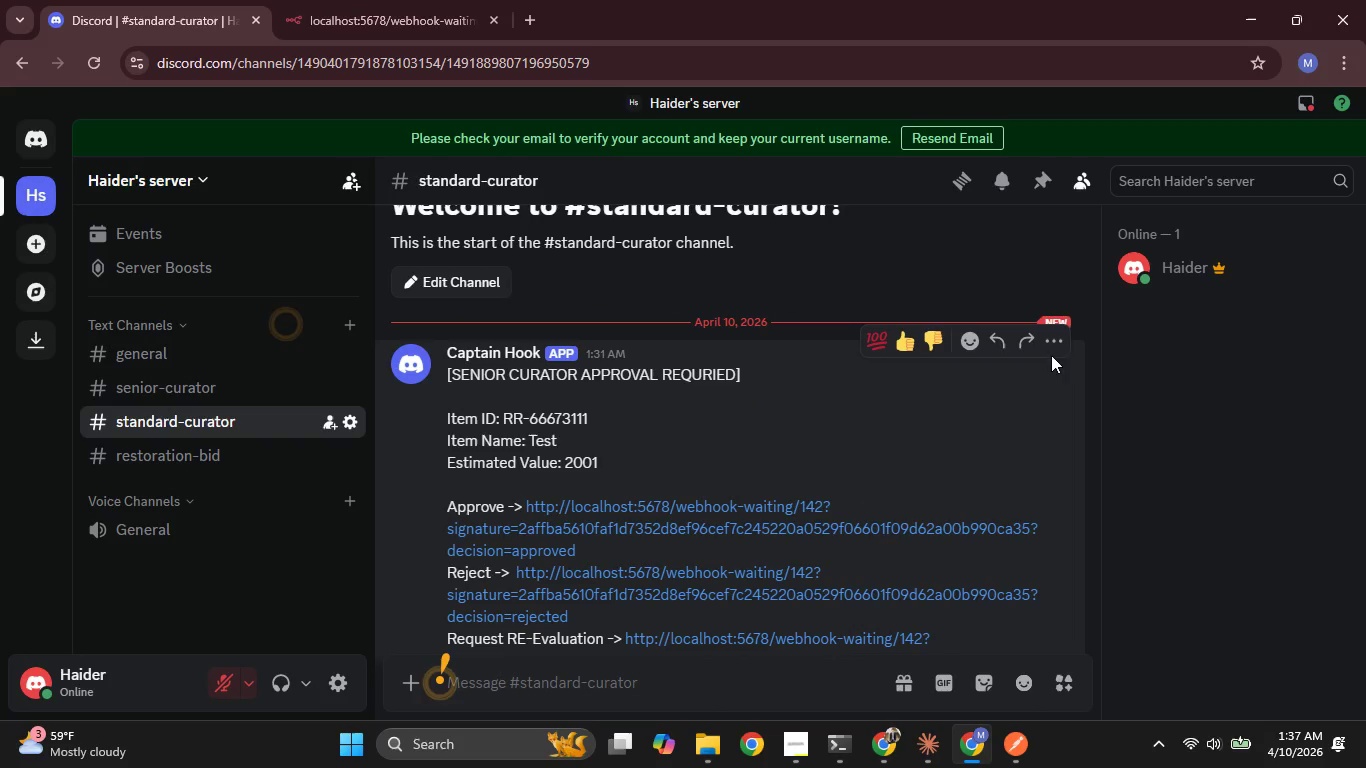 
left_click([1050, 350])
 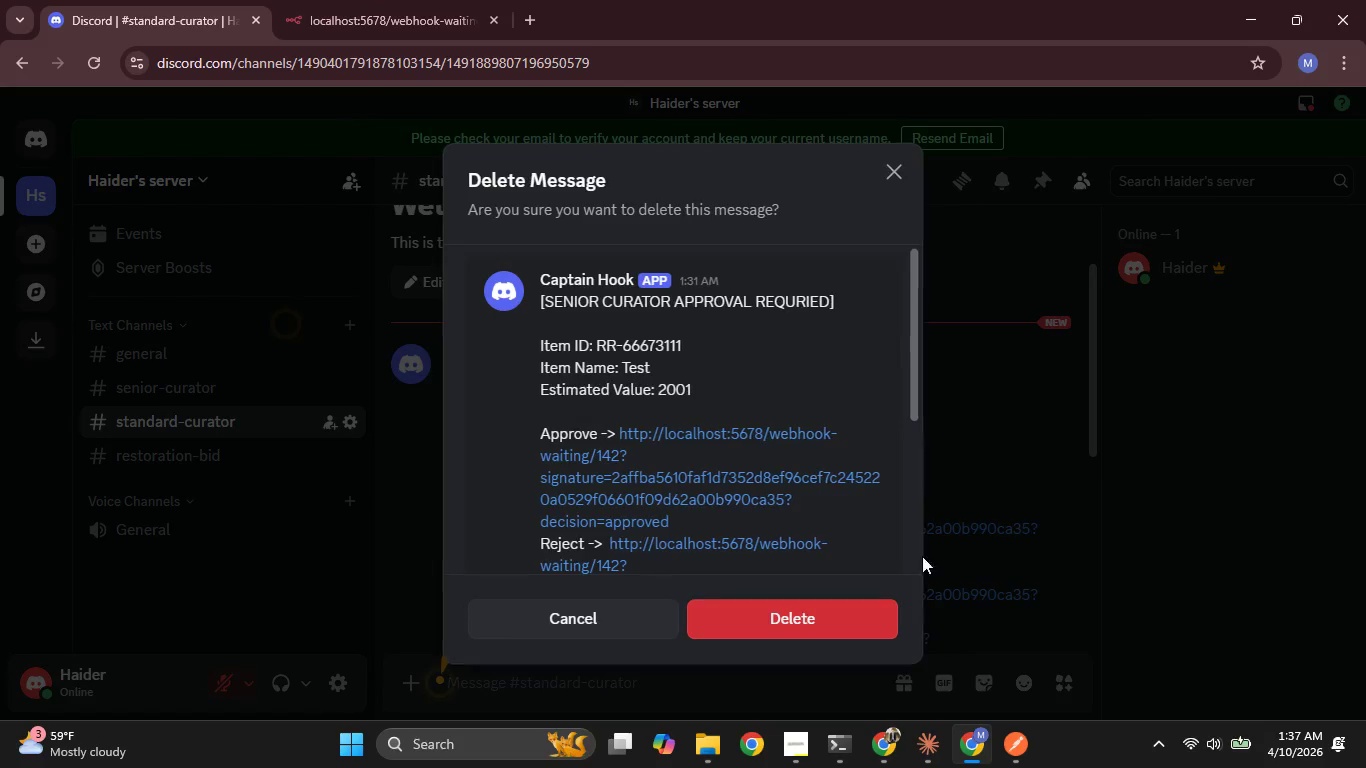 
left_click([858, 625])
 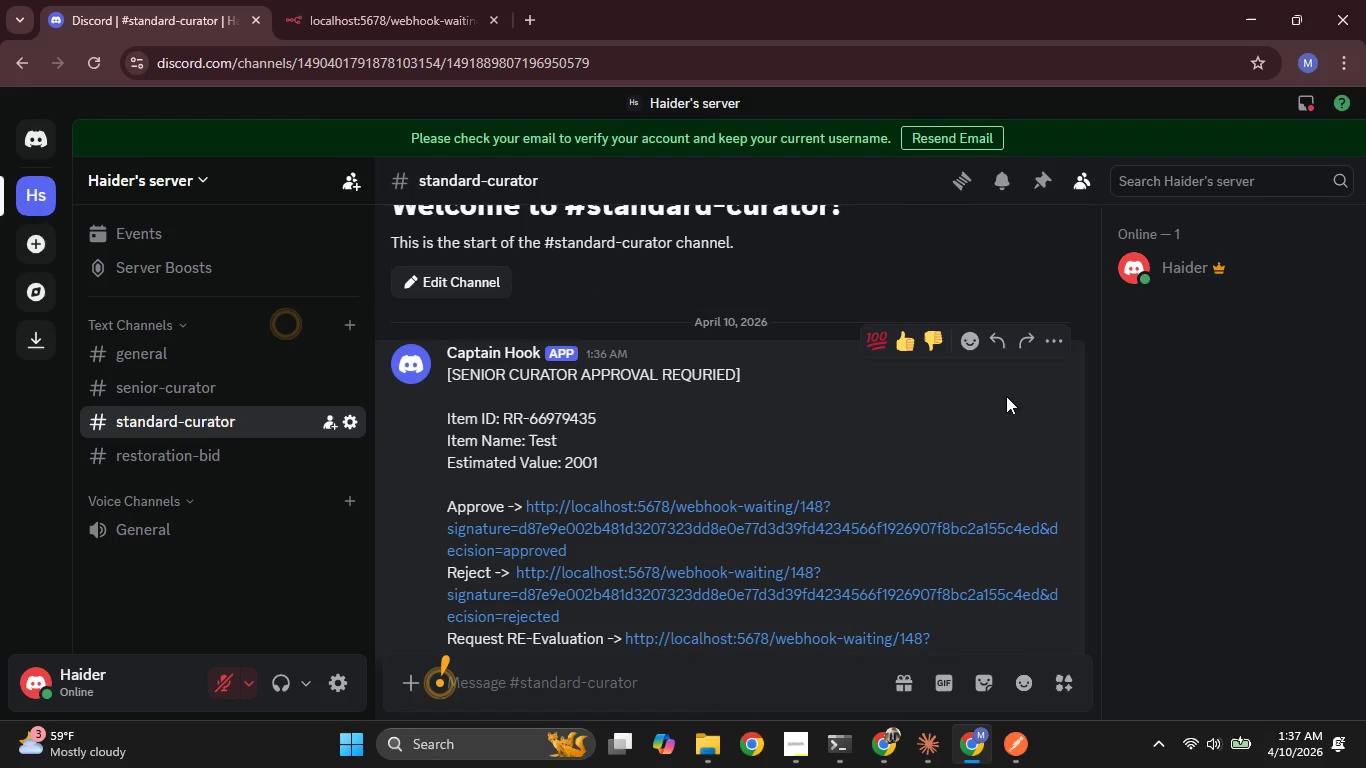 
left_click([1052, 336])
 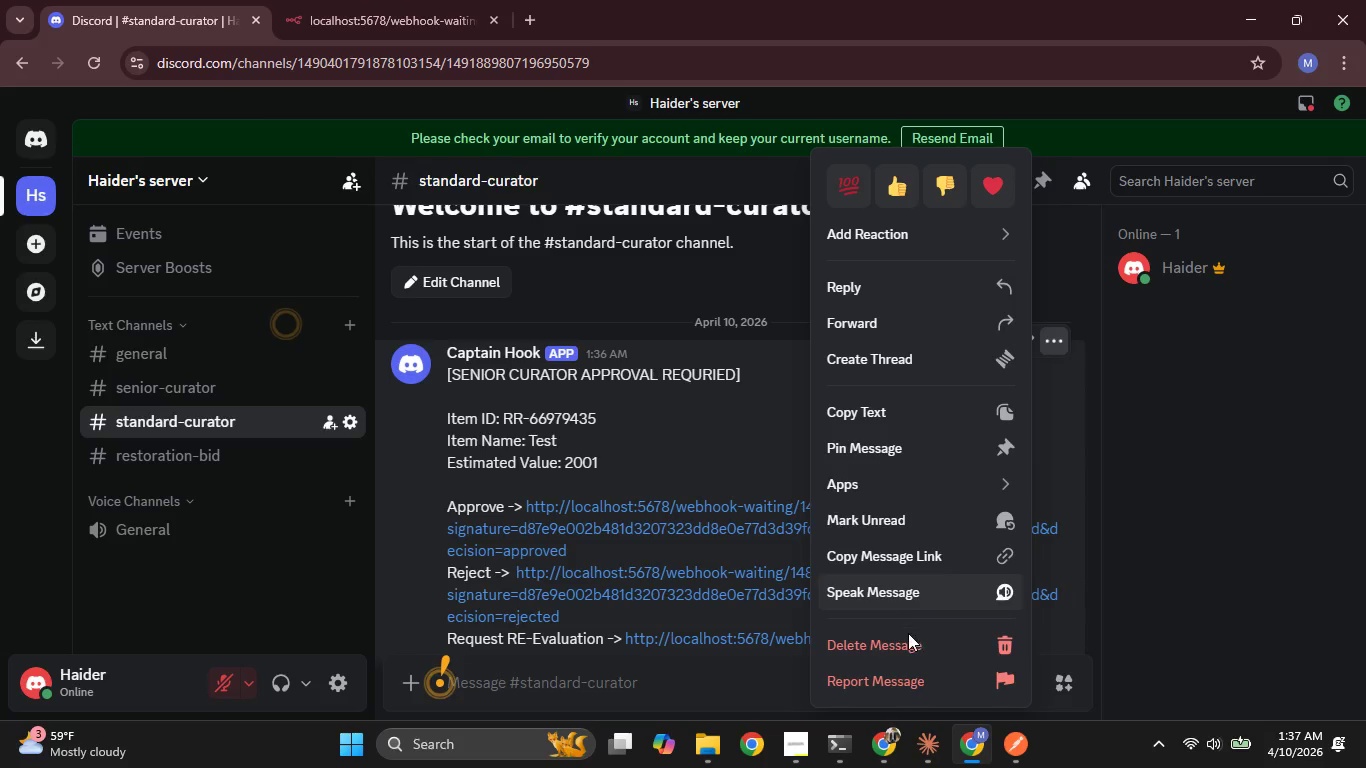 
left_click([906, 635])
 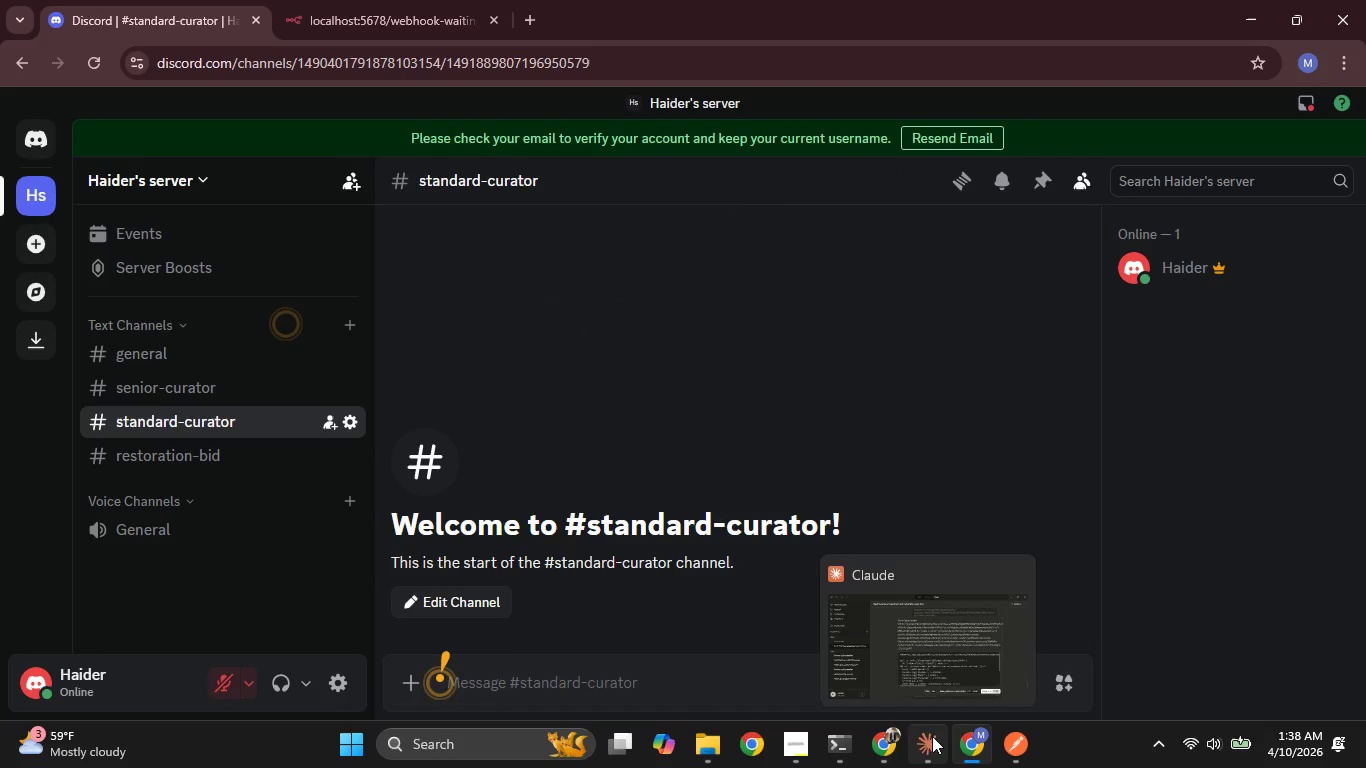 
wait(5.14)
 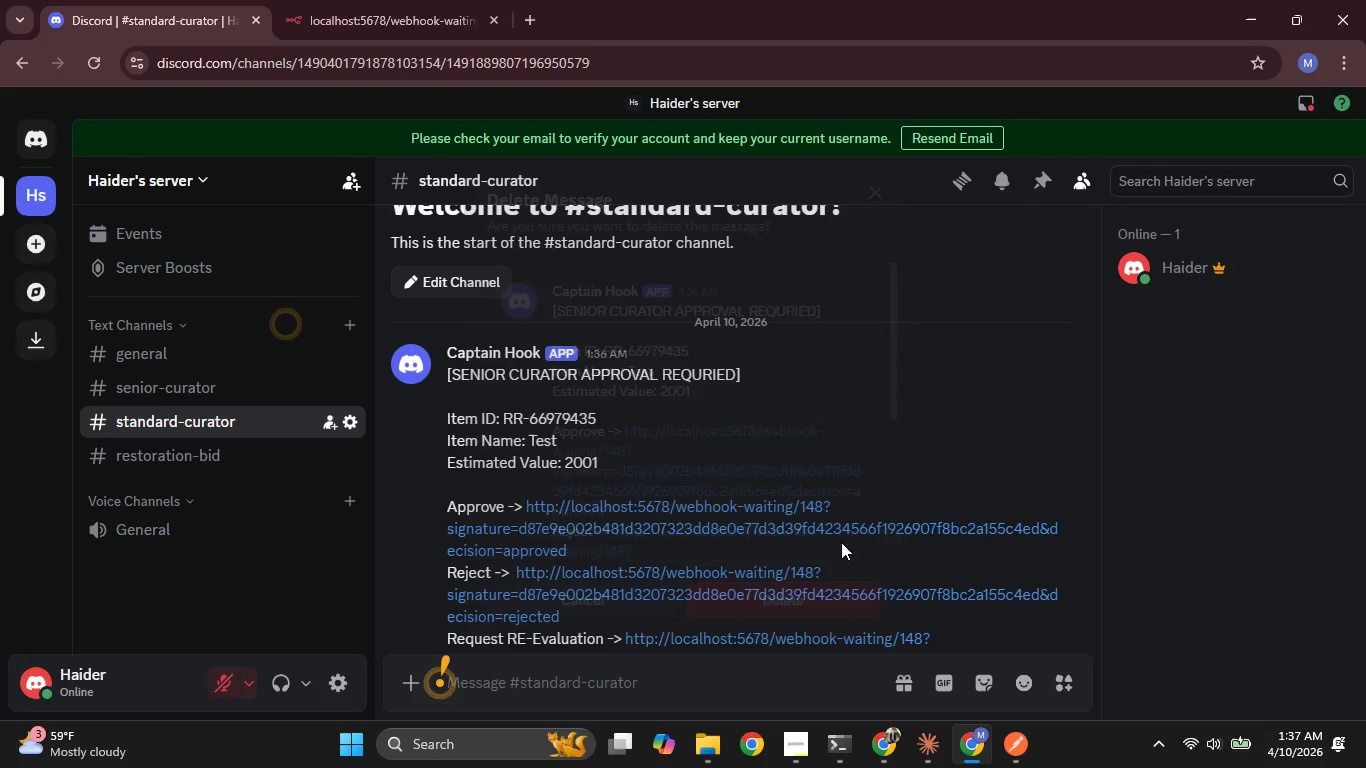 
left_click([930, 735])
 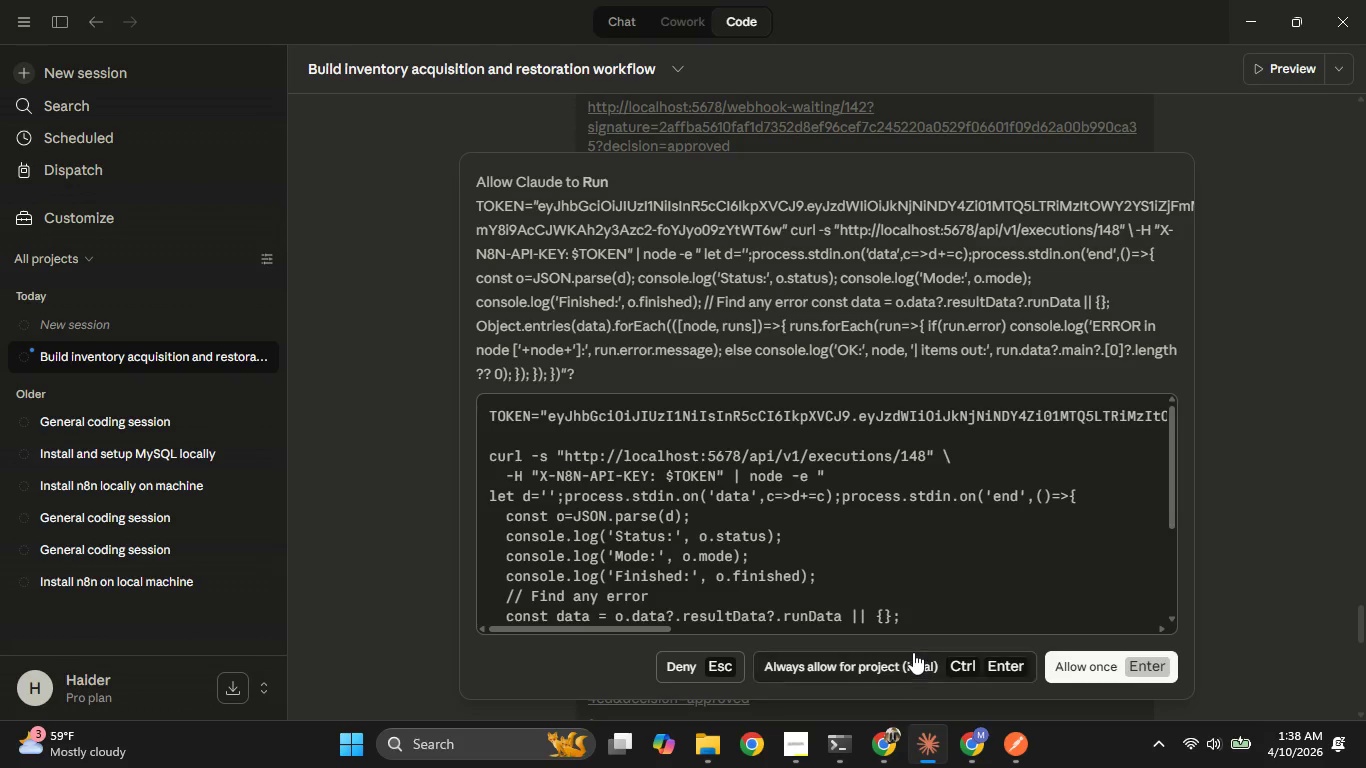 
double_click([912, 656])
 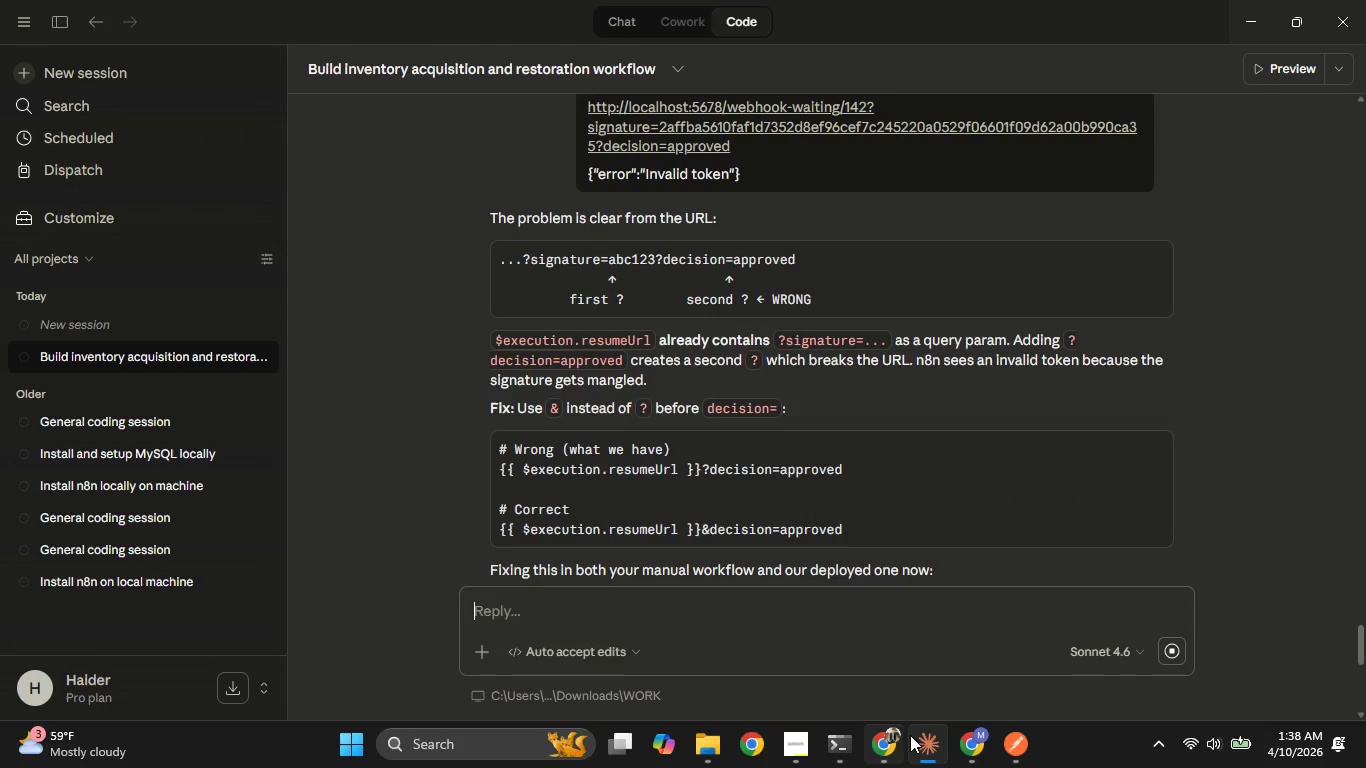 
left_click_drag(start_coordinate=[932, 738], to_coordinate=[927, 739])
 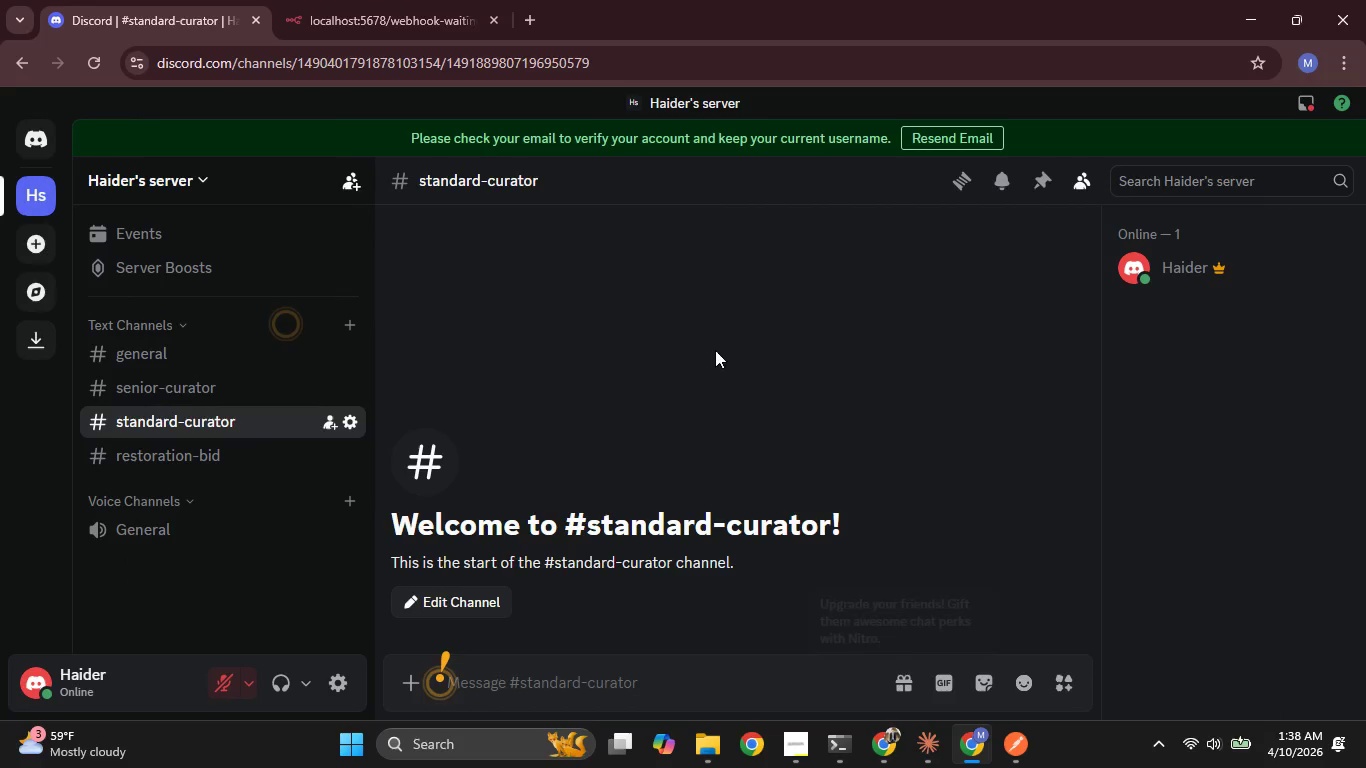 
left_click([326, 3])
 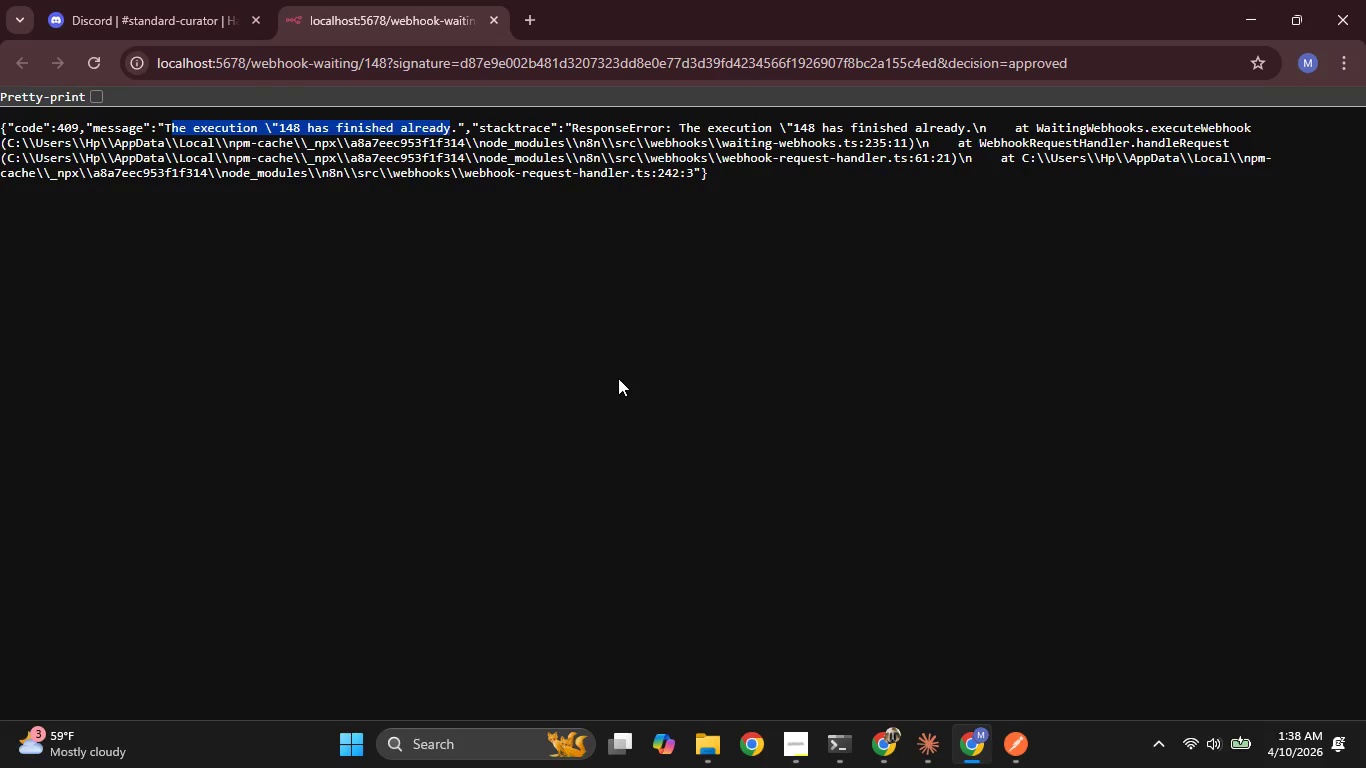 
wait(8.61)
 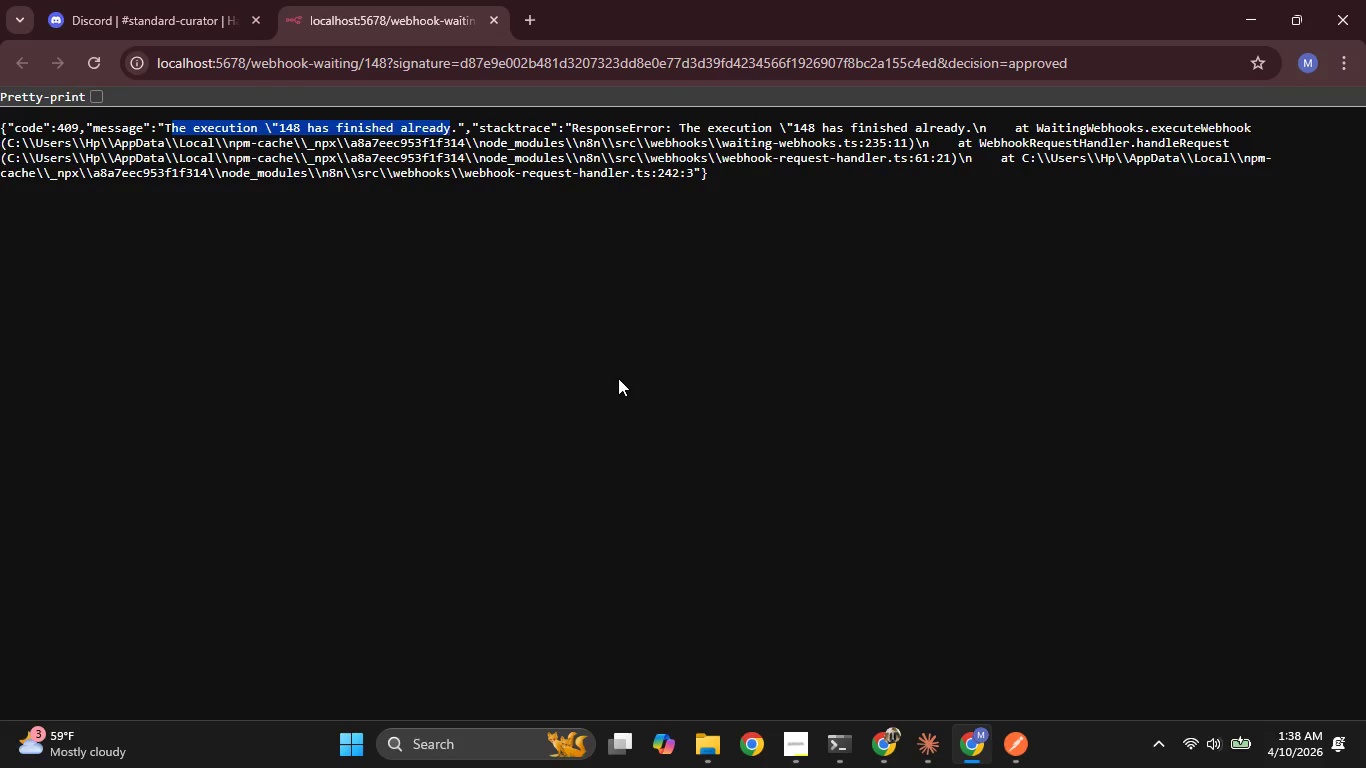 
left_click([877, 741])
 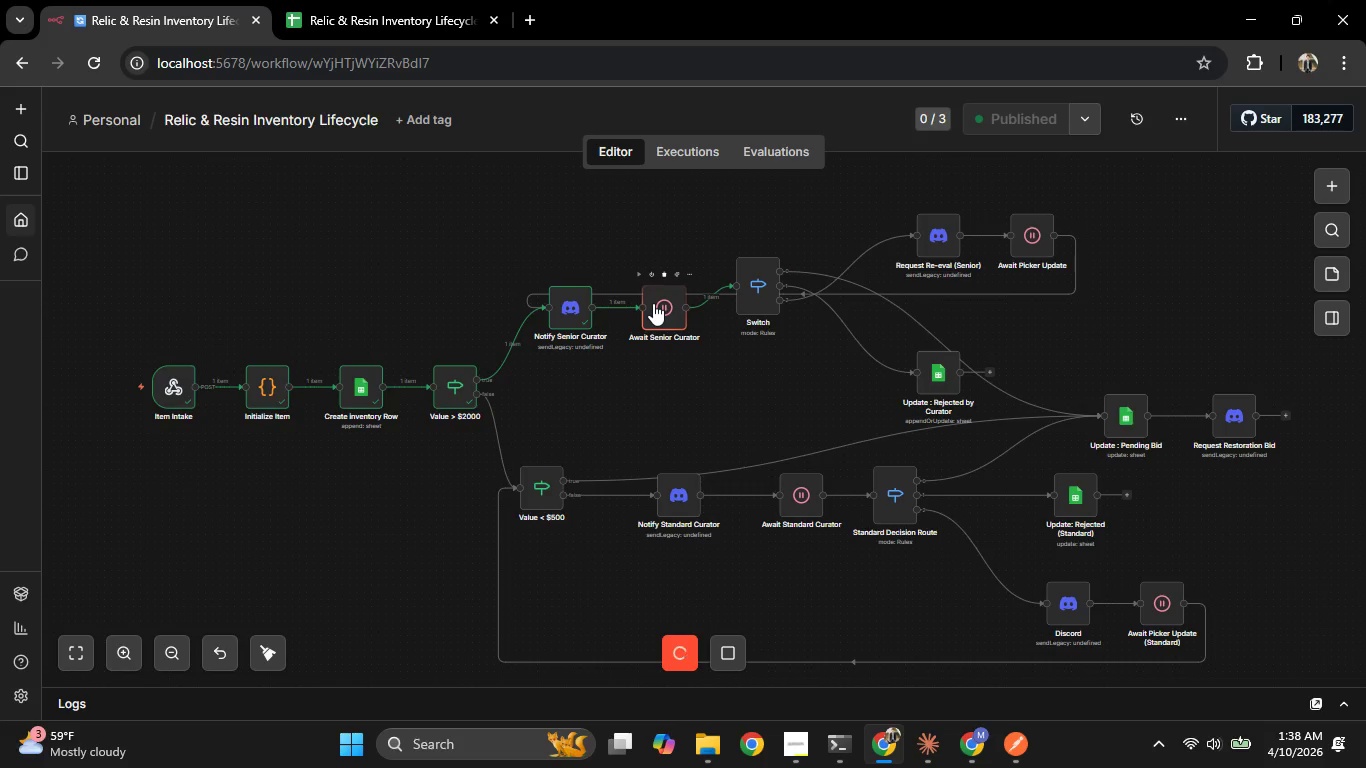 
wait(8.09)
 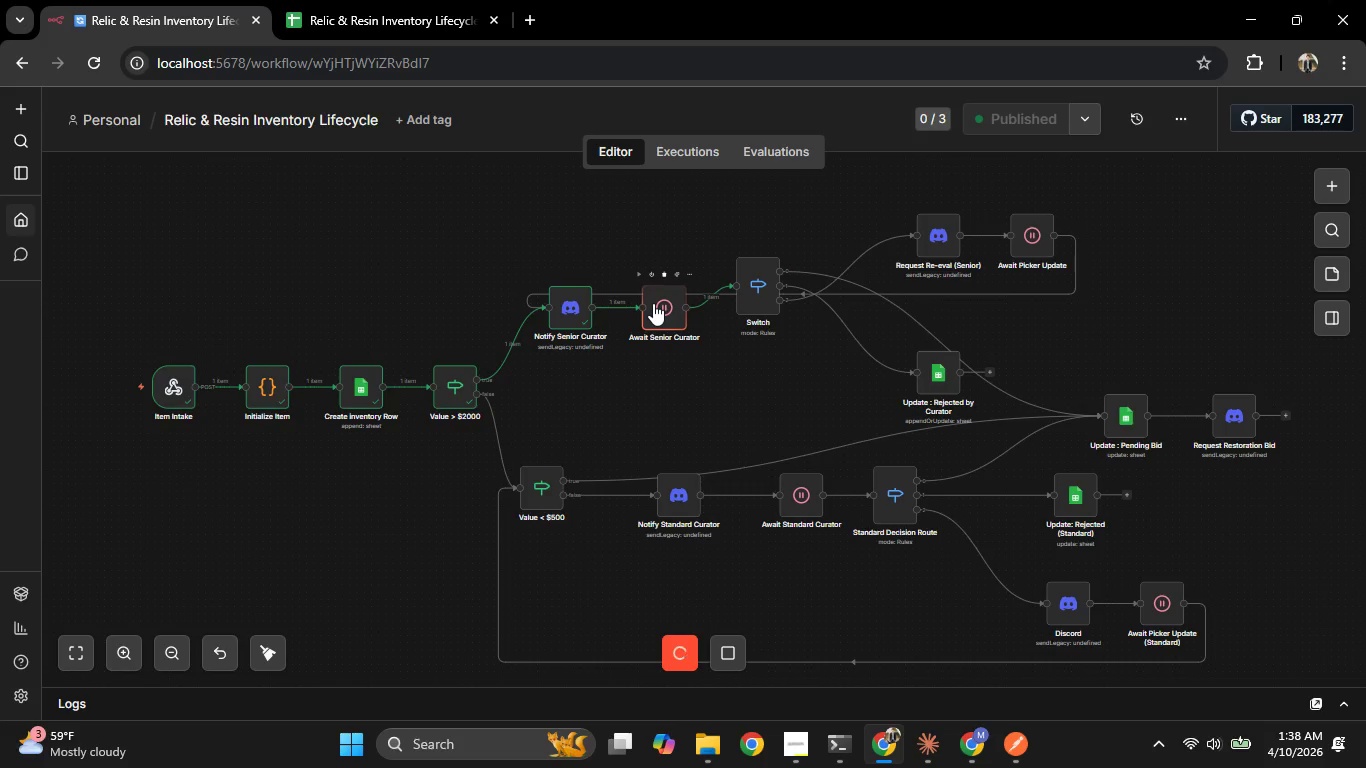 
right_click([1112, 687])
 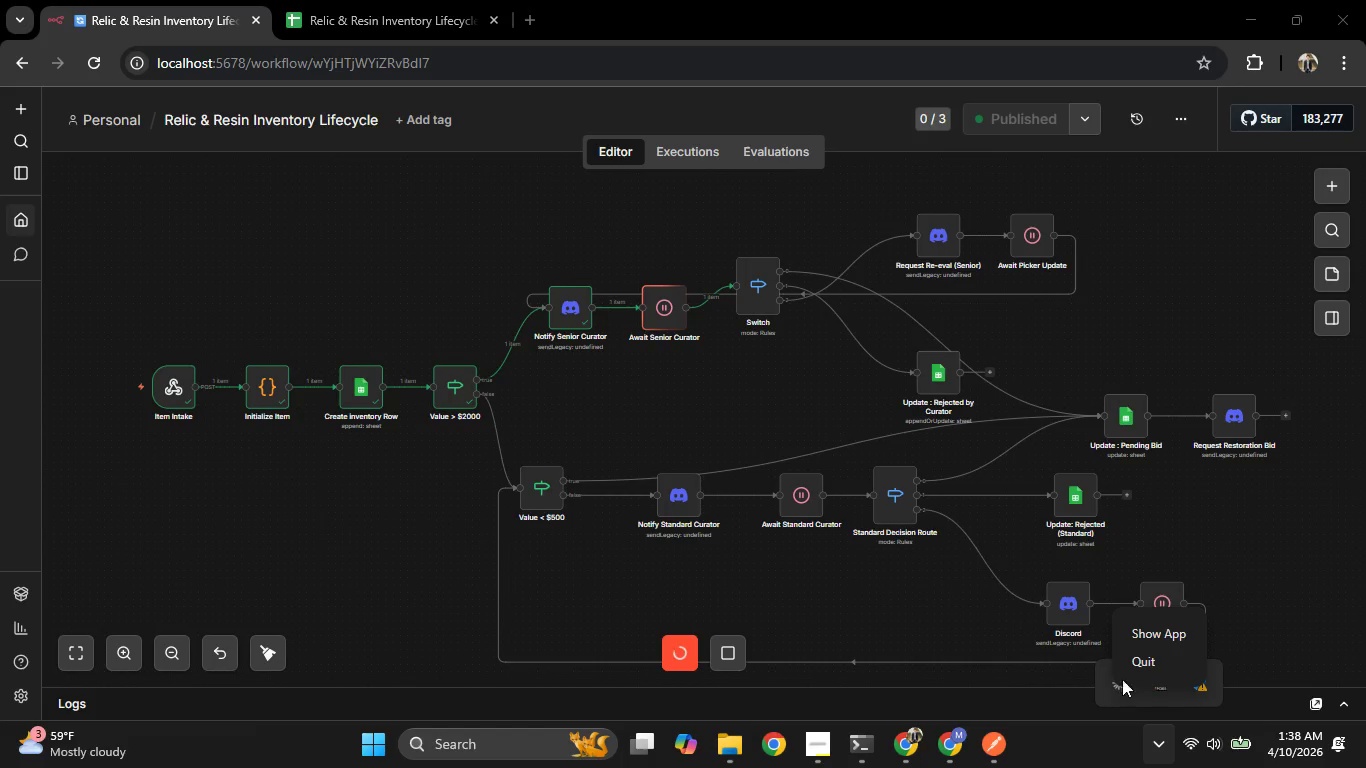 
left_click([1139, 660])
 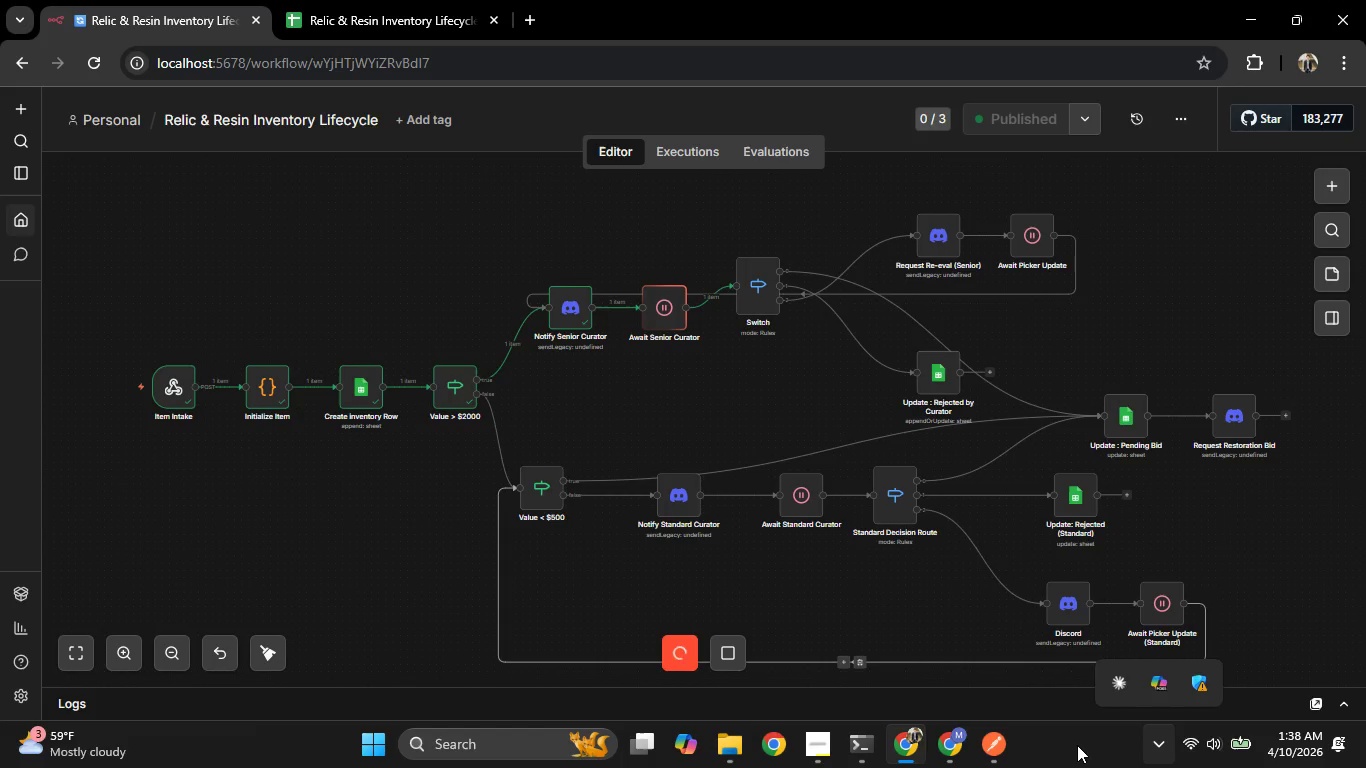 
left_click([1079, 748])
 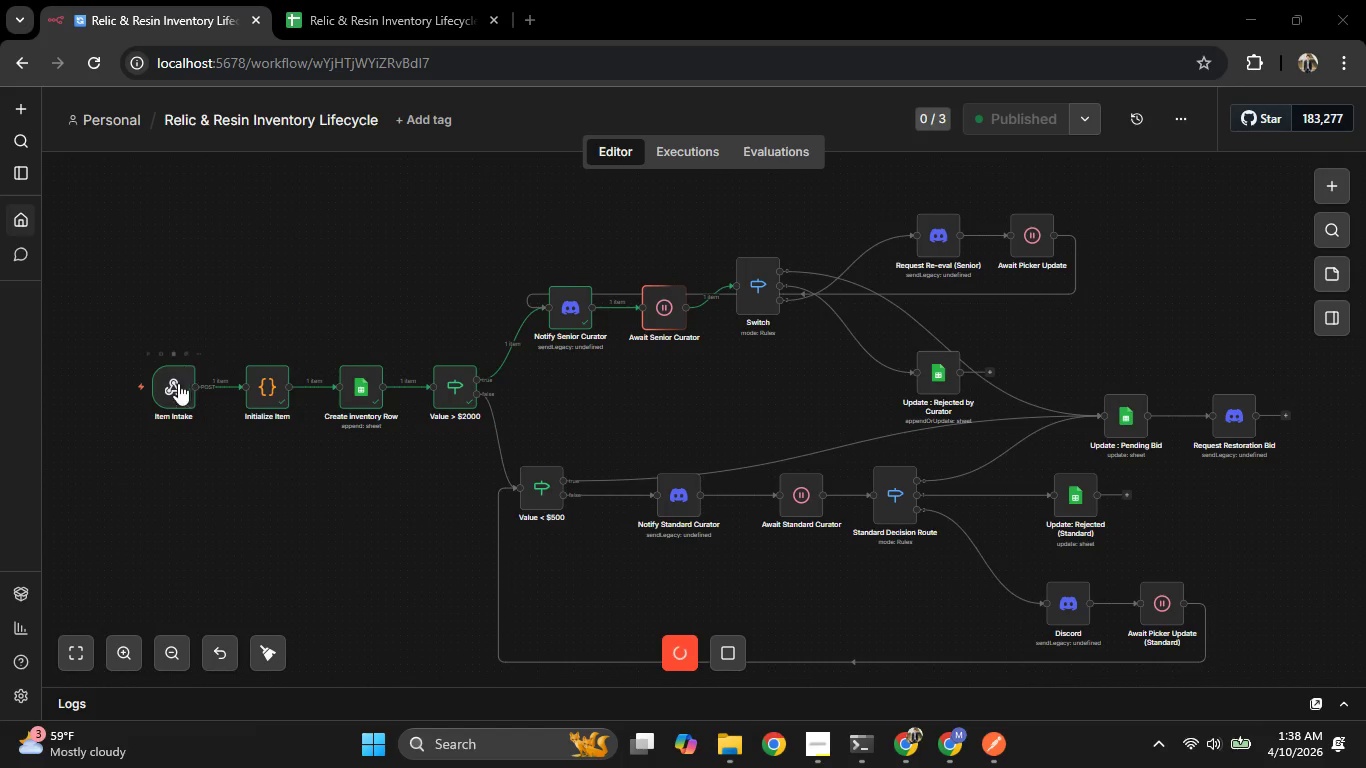 
double_click([170, 397])
 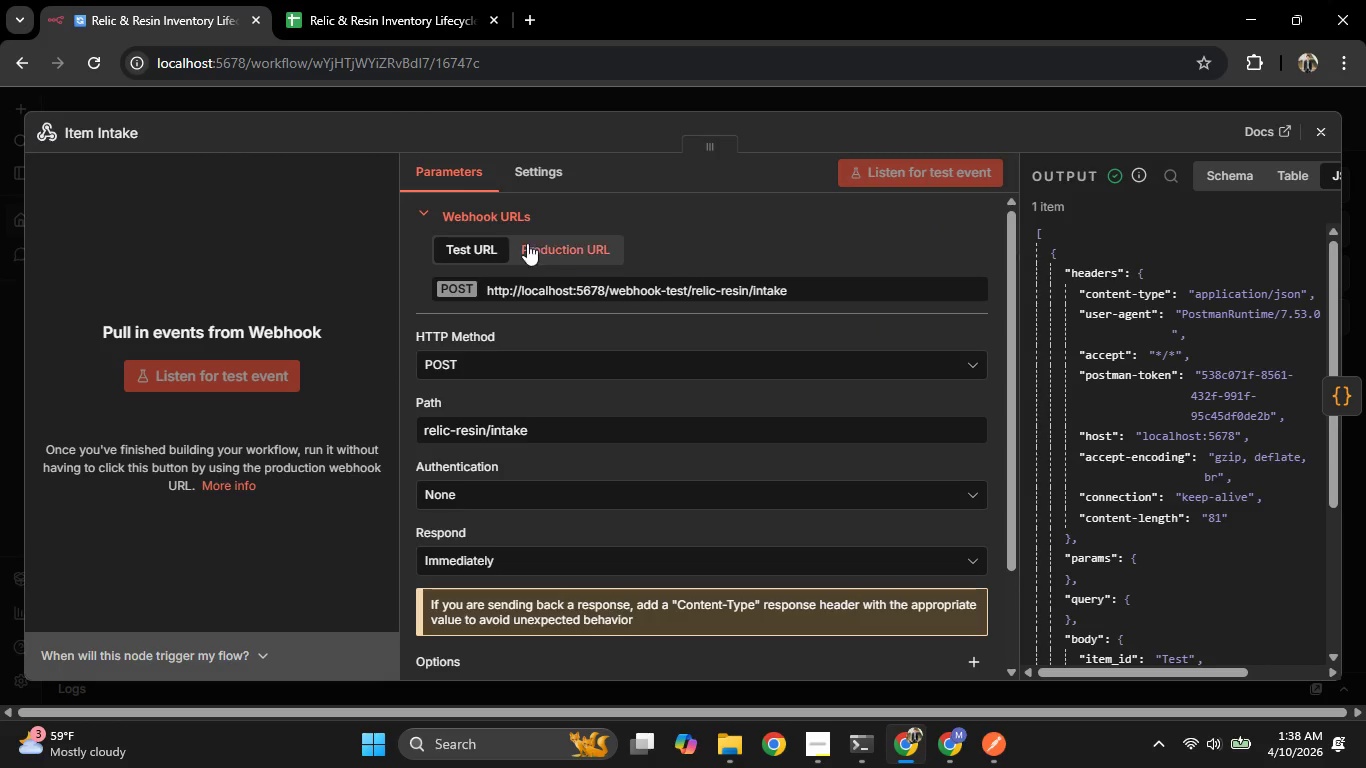 
left_click([565, 247])
 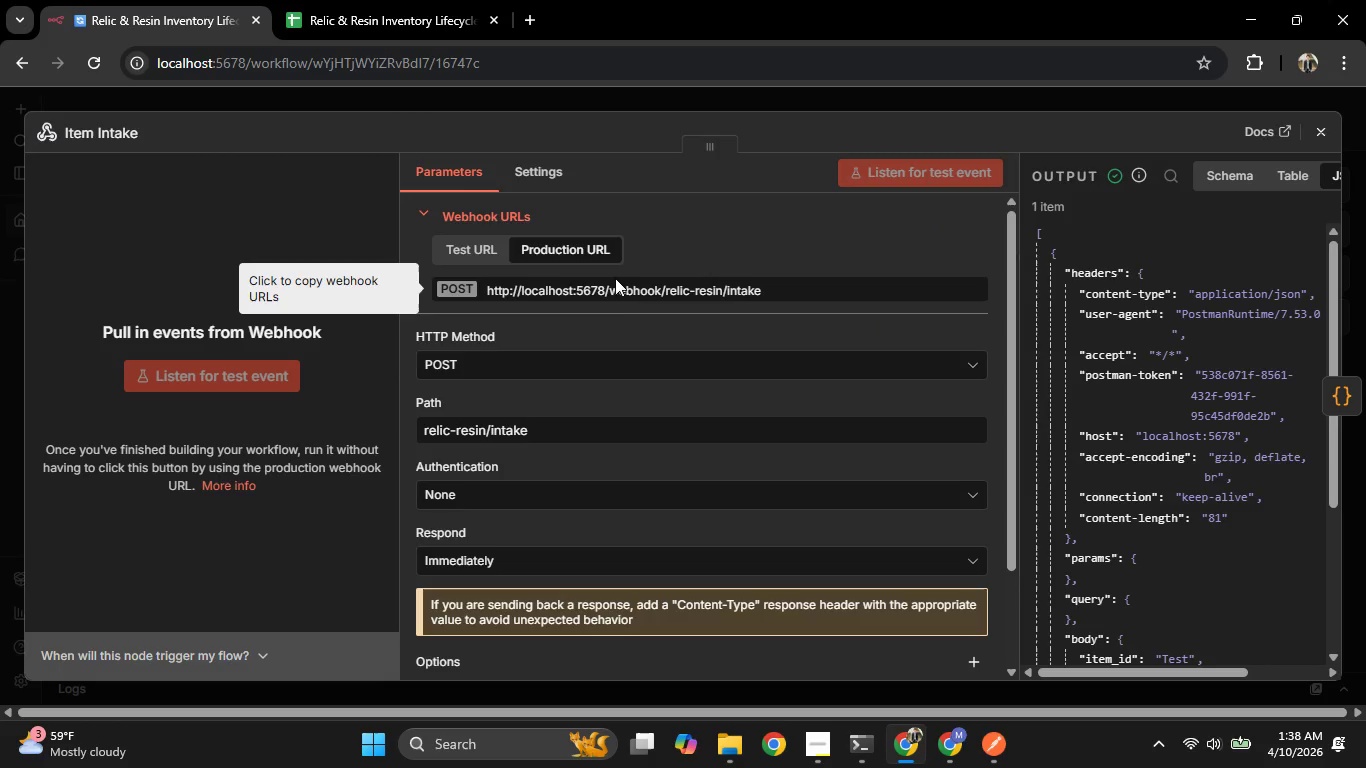 
double_click([616, 281])
 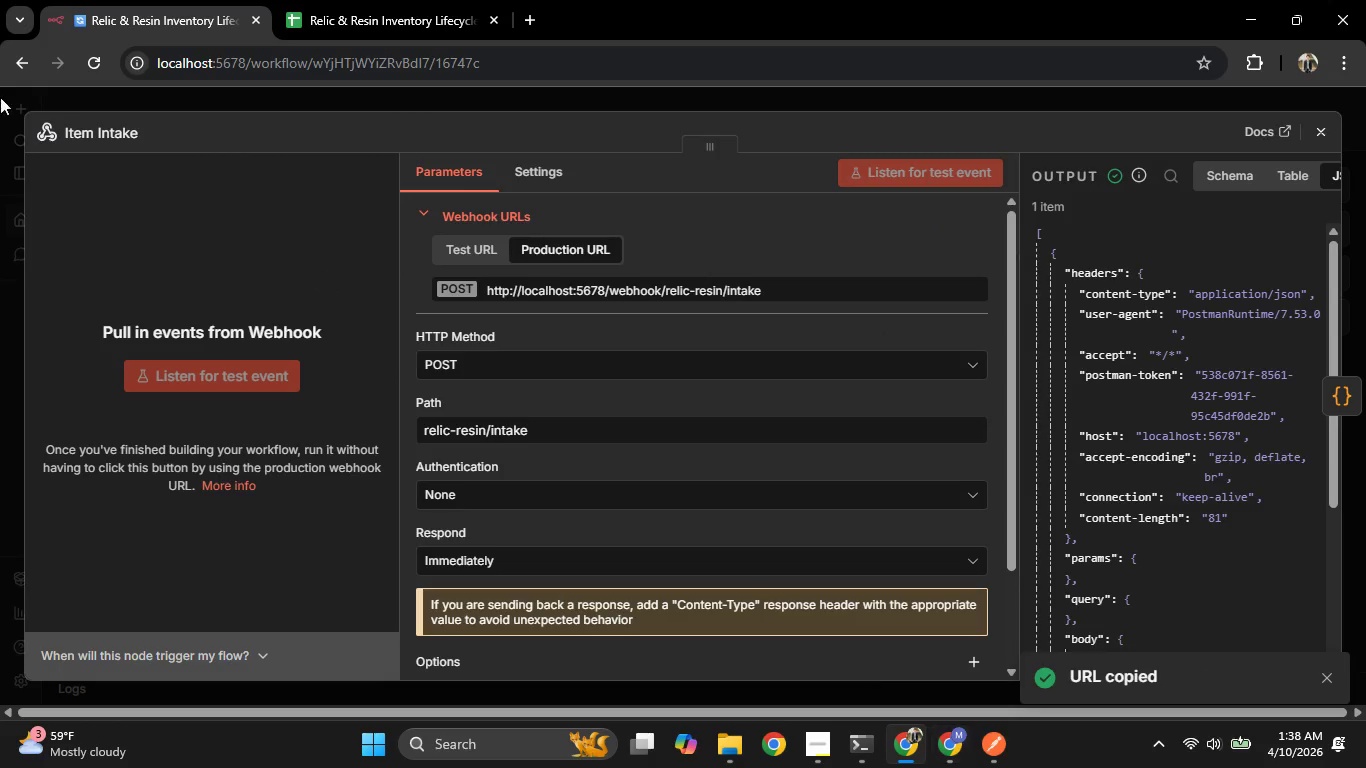 
left_click([2, 240])
 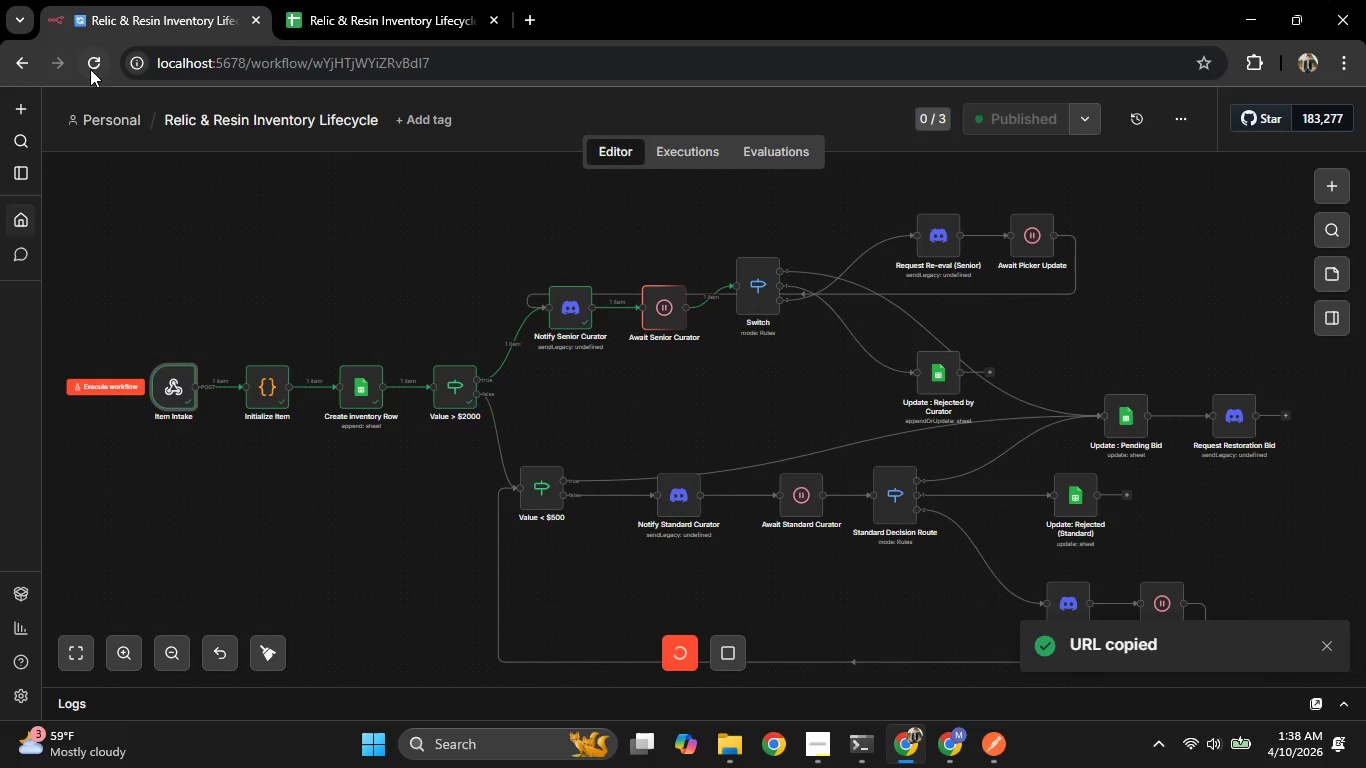 
left_click([101, 73])
 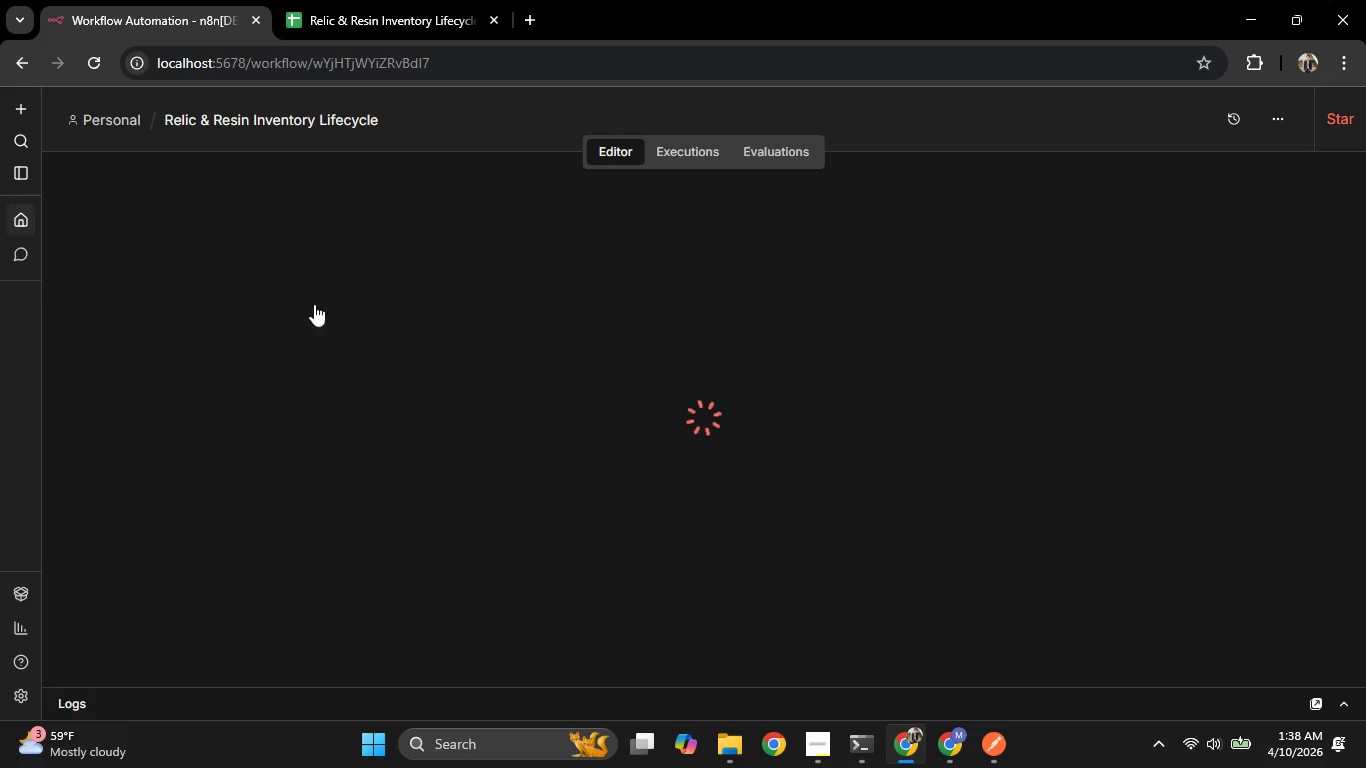 
wait(7.11)
 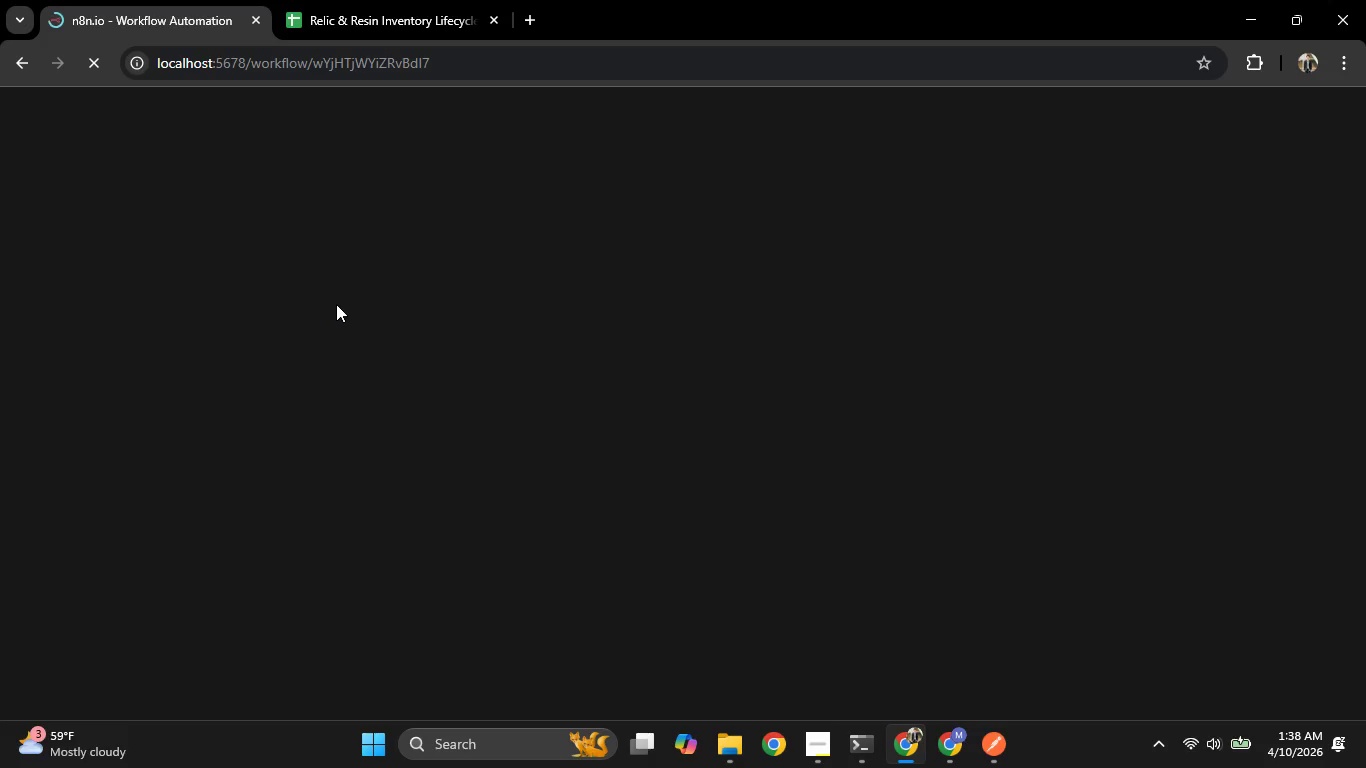 
left_click([279, 275])
 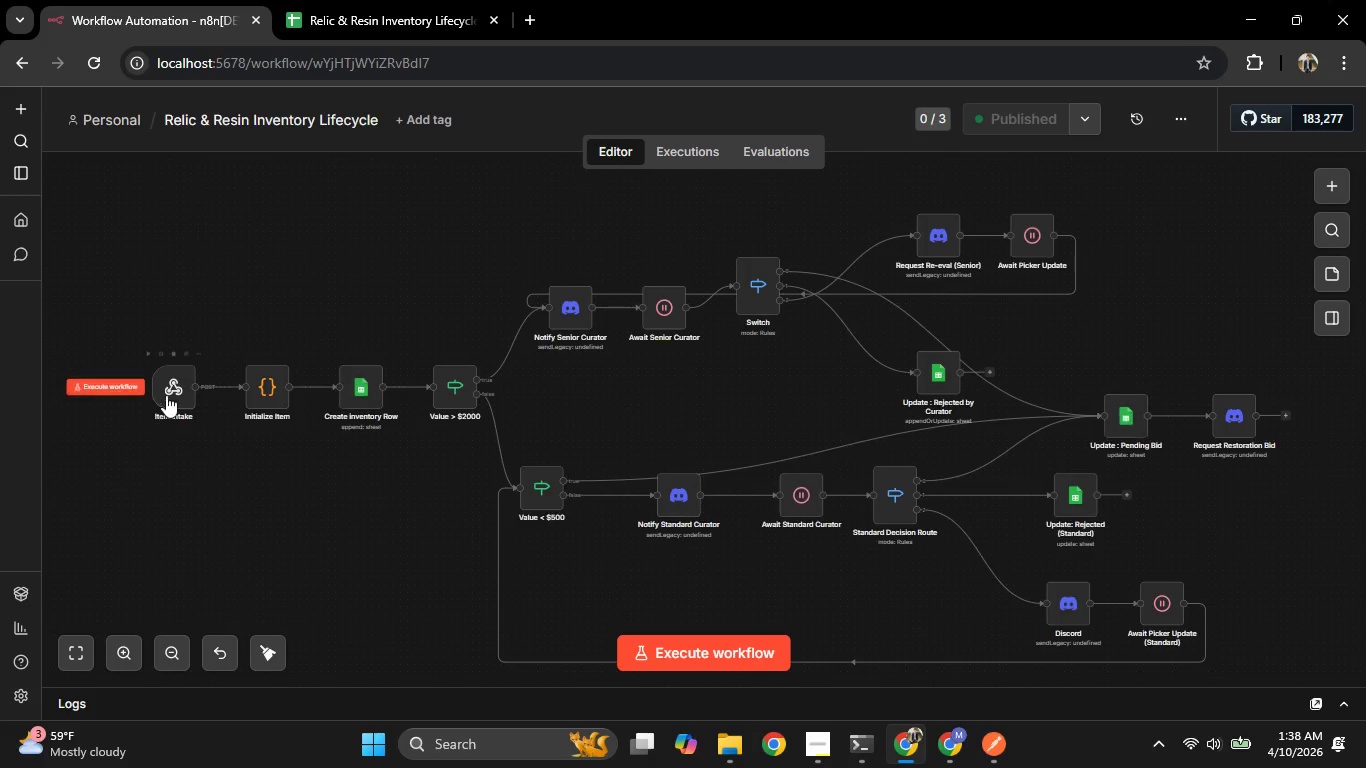 
double_click([171, 399])
 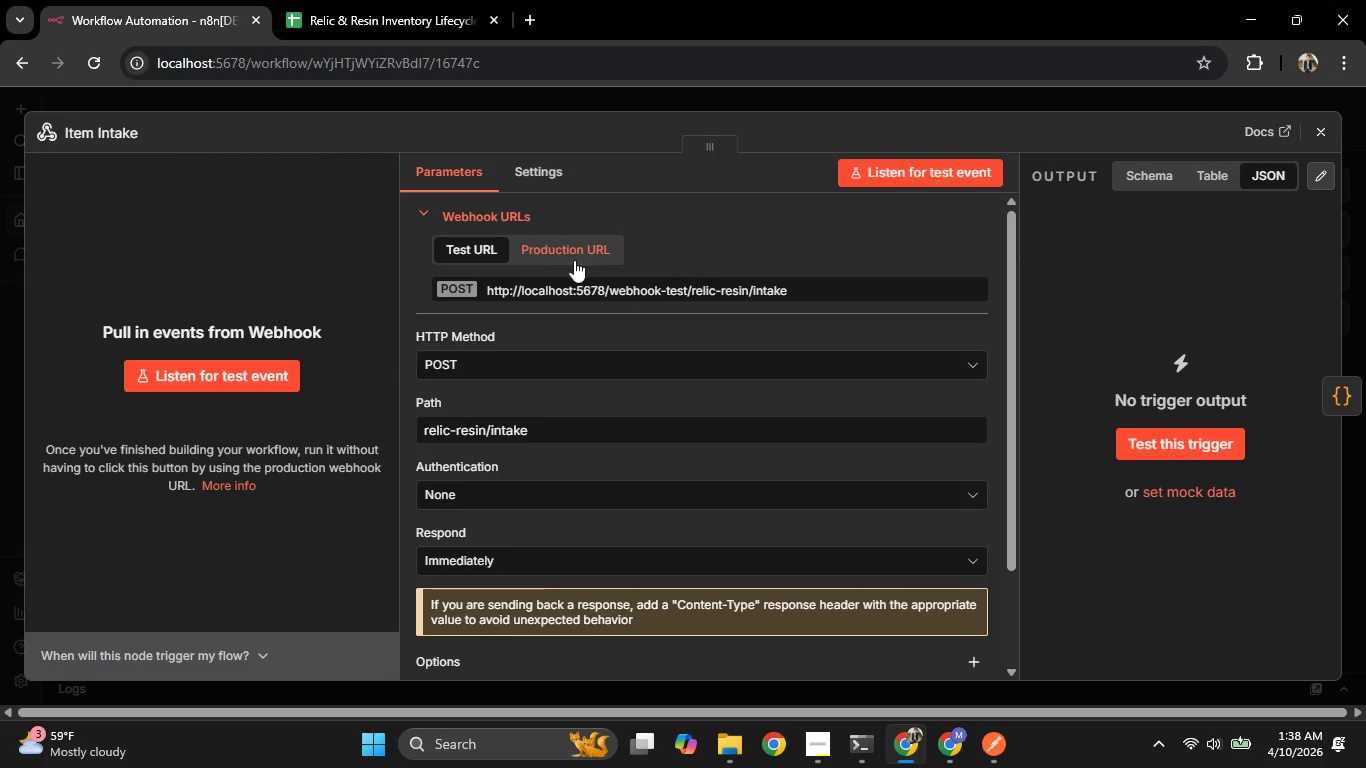 
double_click([584, 286])
 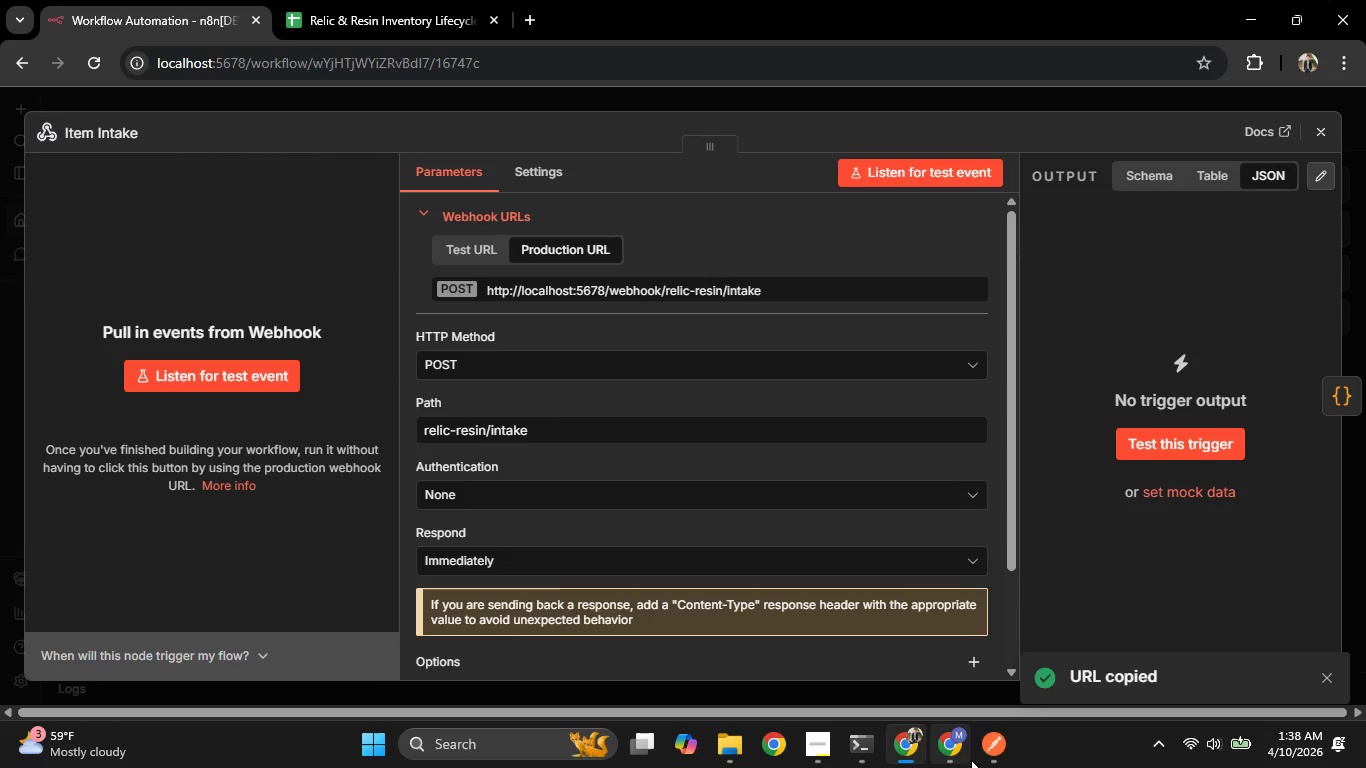 
left_click([984, 762])
 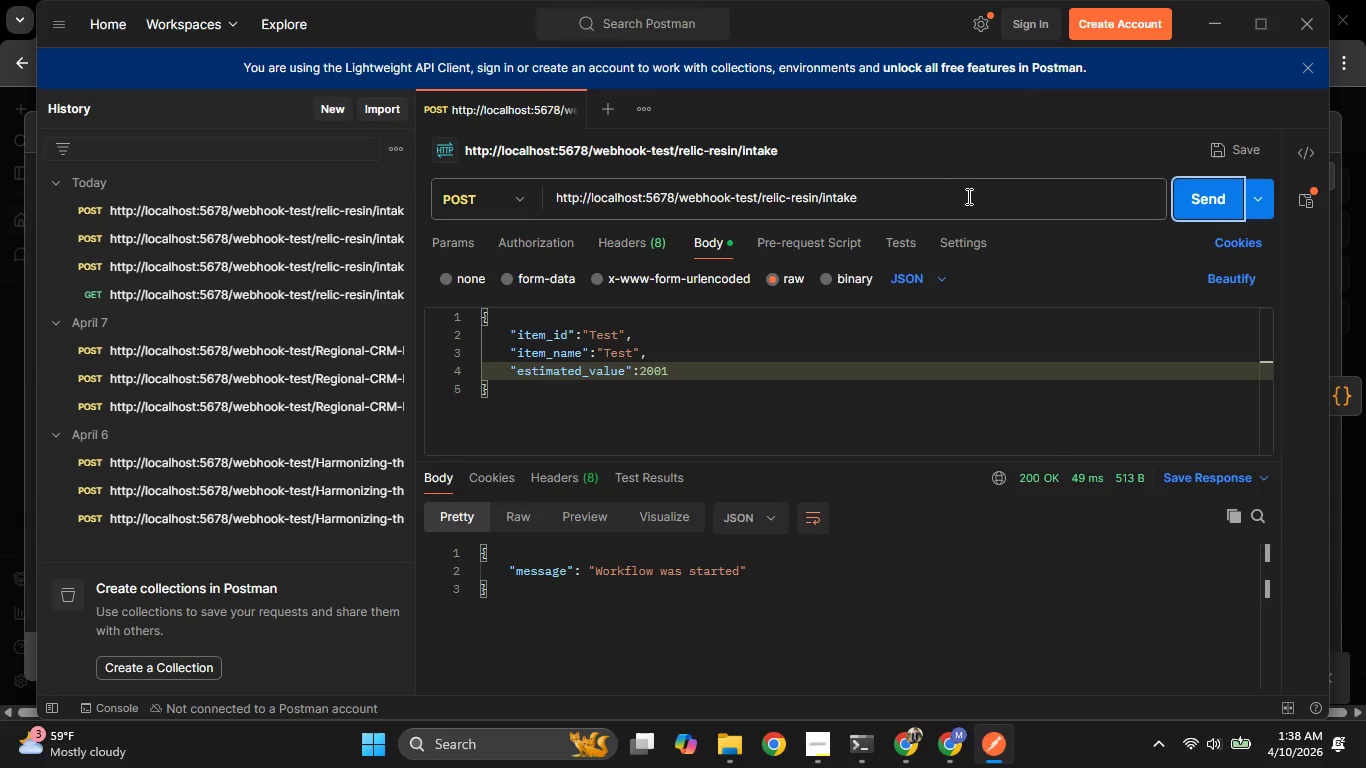 
left_click([973, 199])
 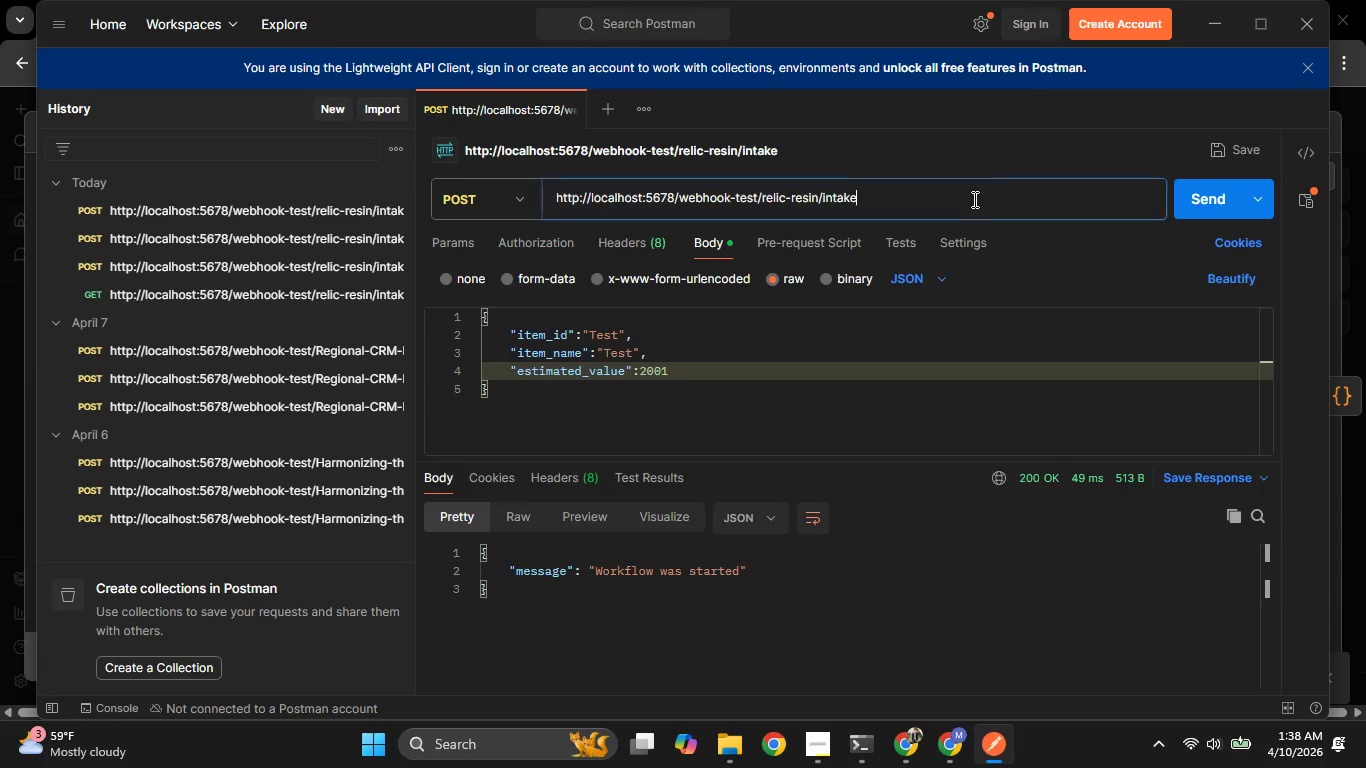 
key(Control+A)
 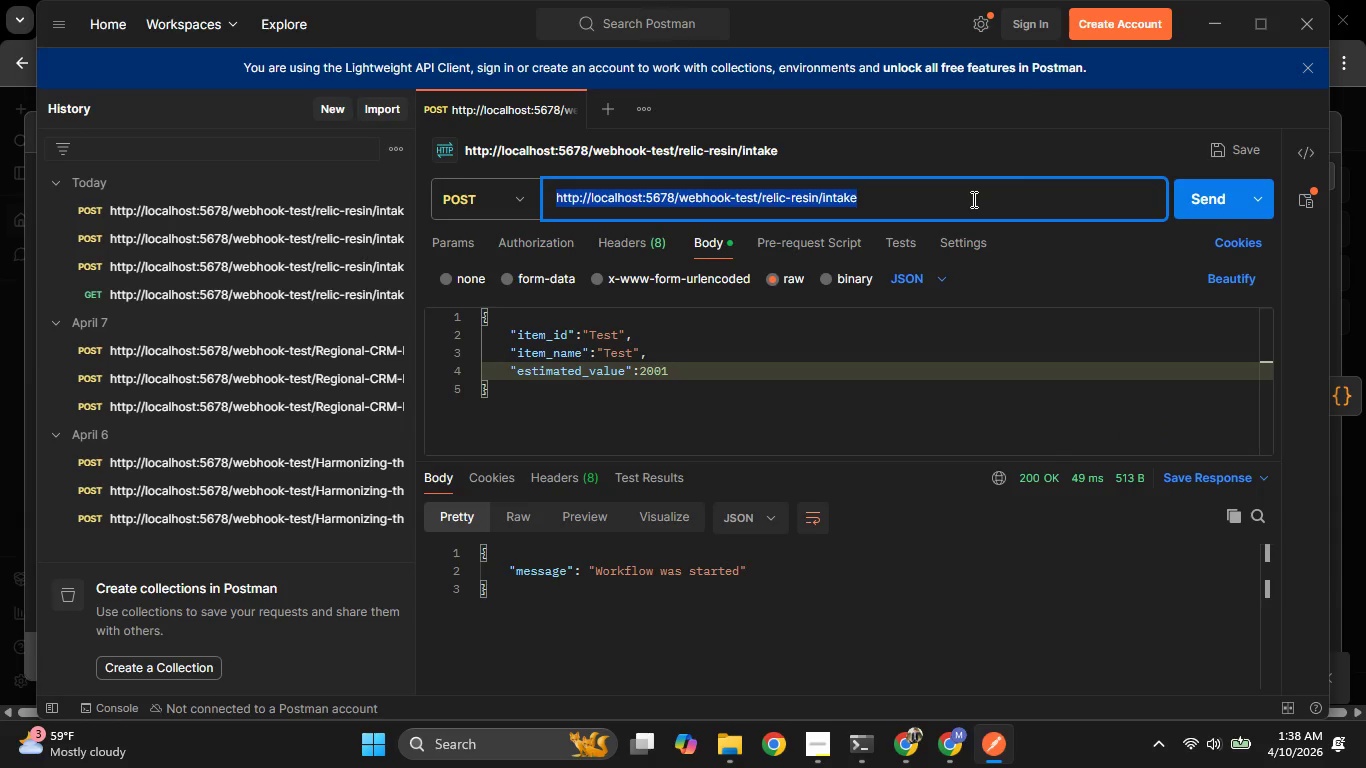 
key(Control+V)
 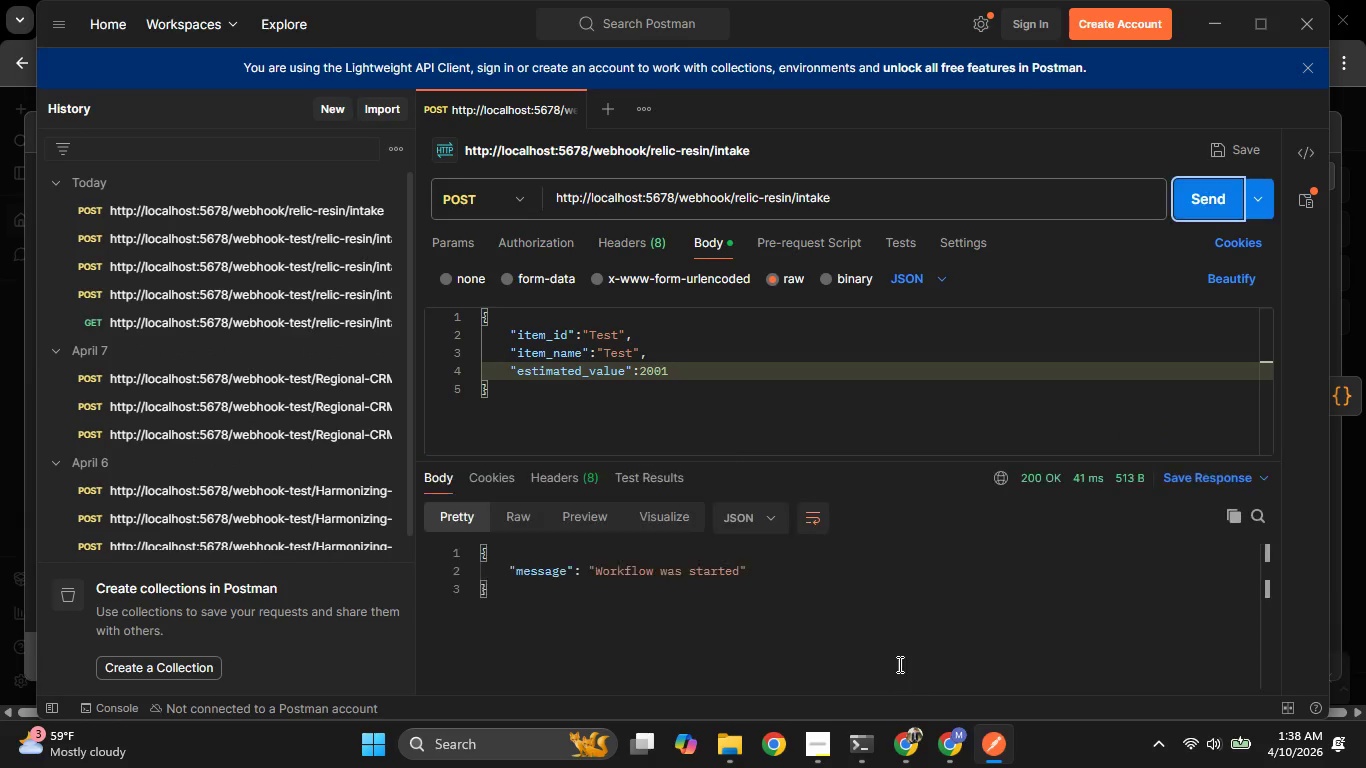 
left_click([899, 732])
 